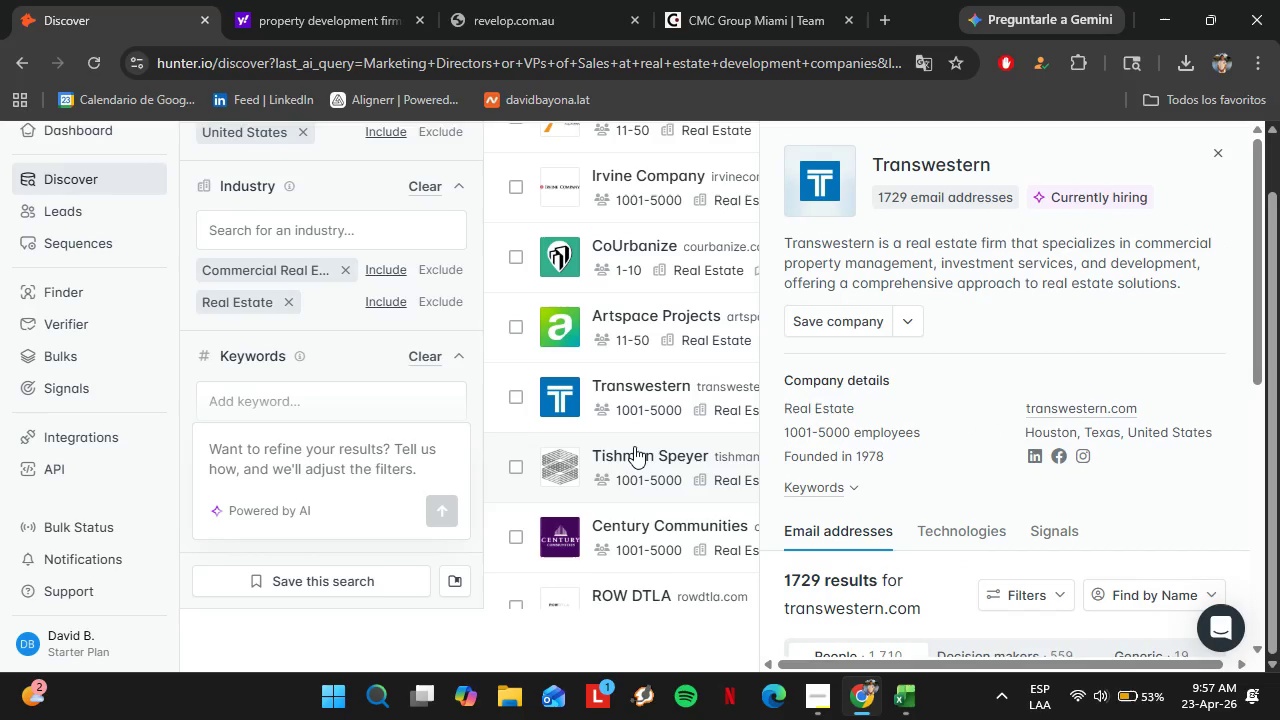 
left_click([634, 446])
 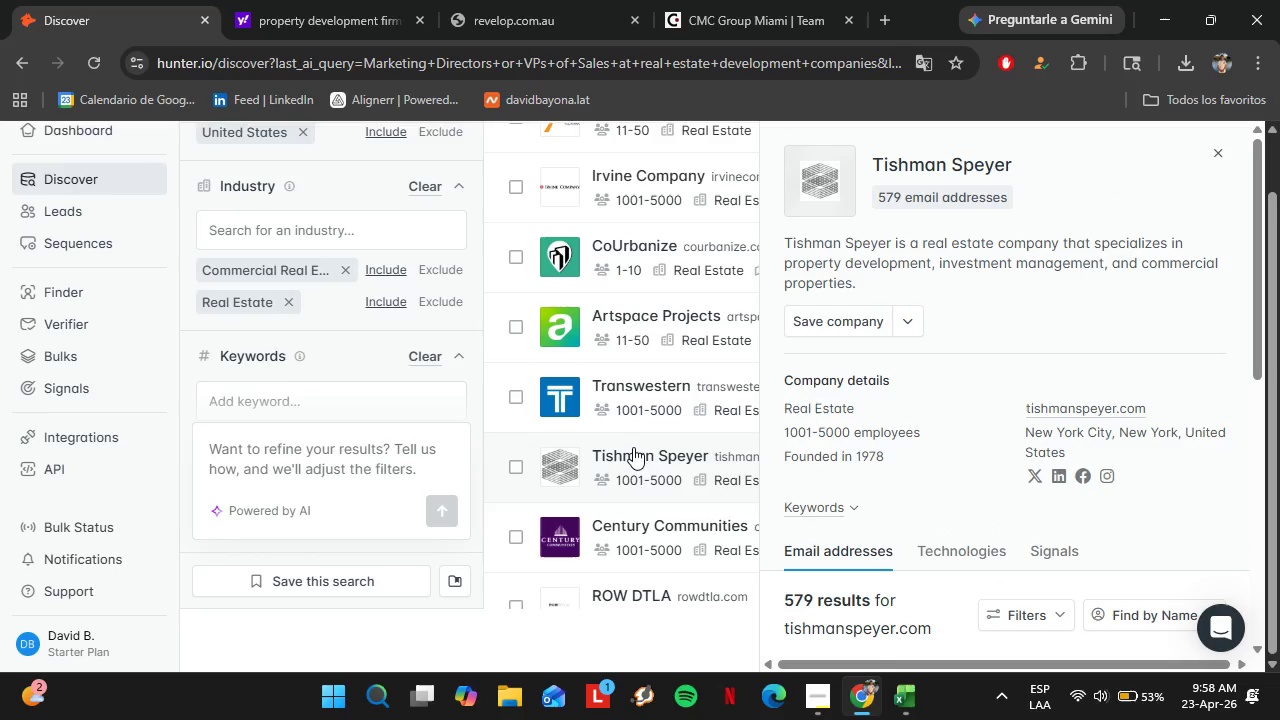 
wait(11.17)
 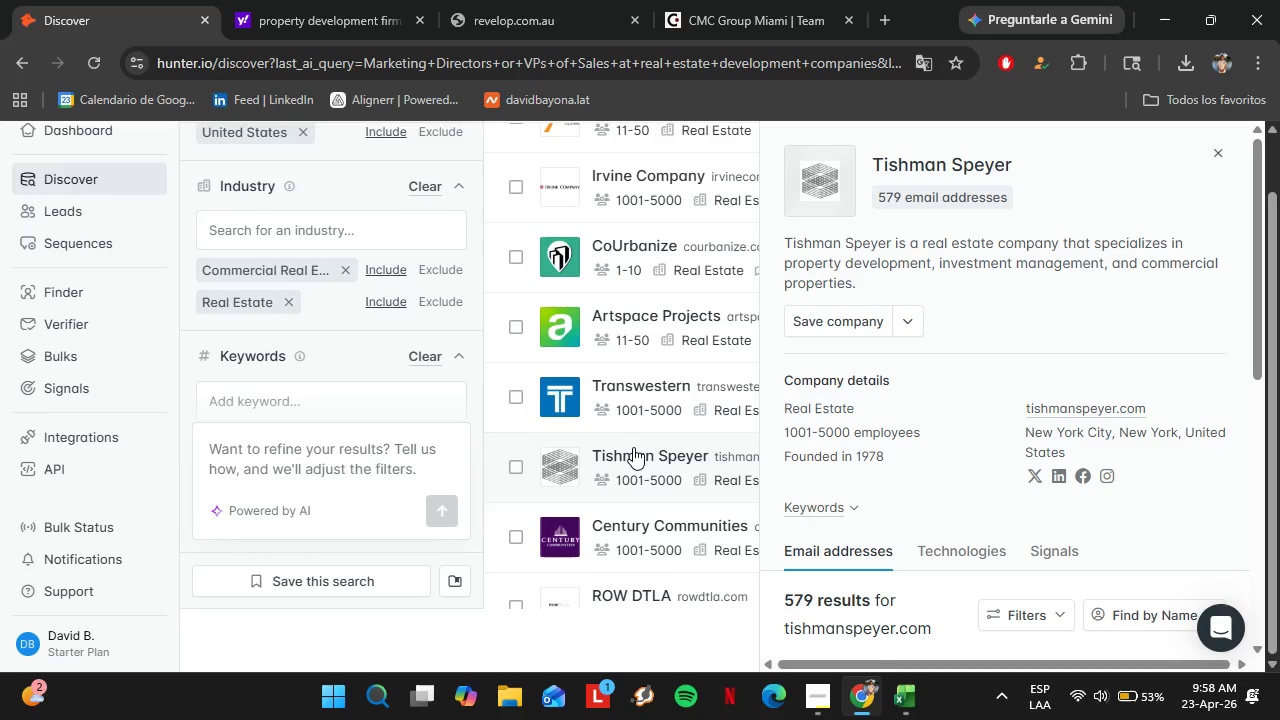 
scroll: coordinate [978, 450], scroll_direction: down, amount: 4.0
 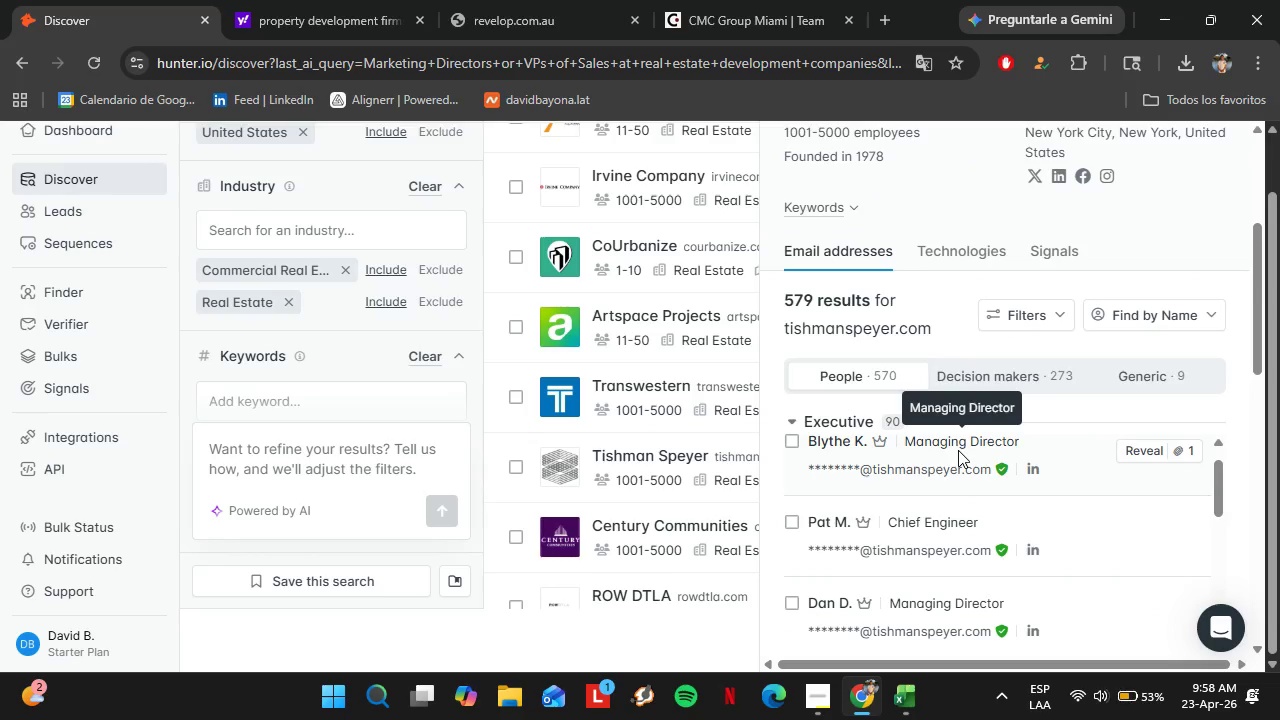 
left_click([837, 424])
 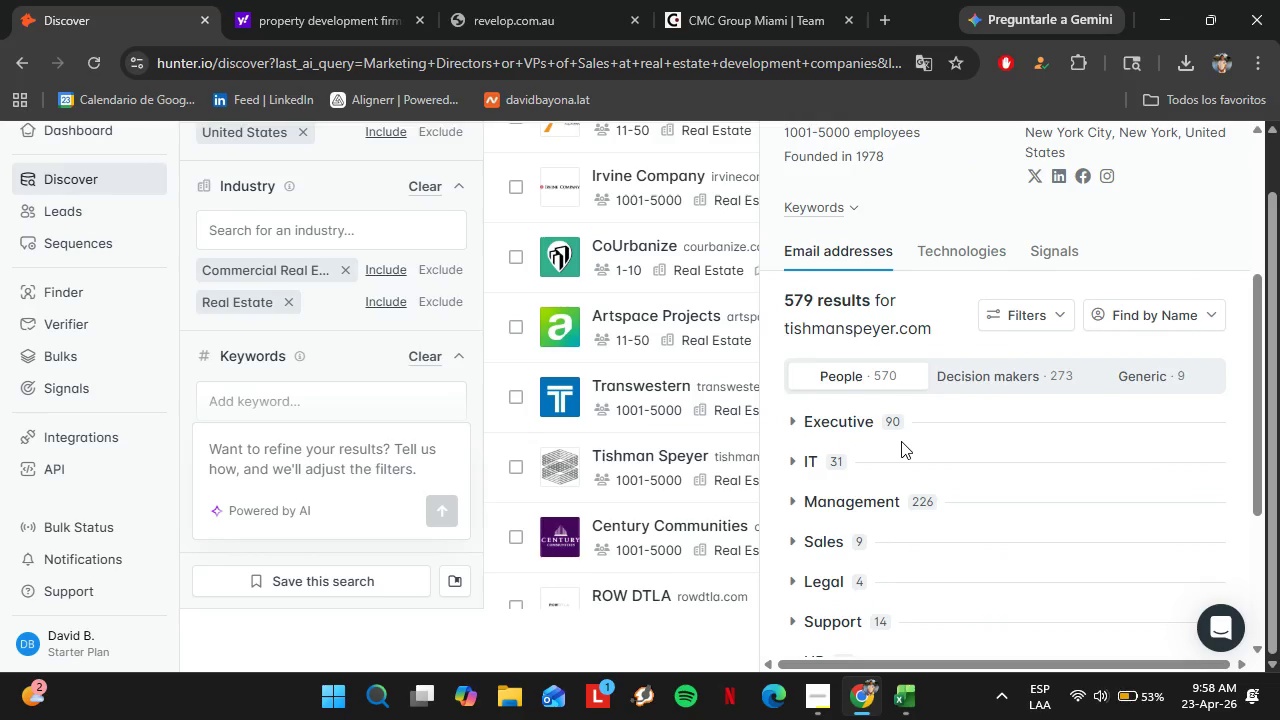 
scroll: coordinate [901, 441], scroll_direction: down, amount: 1.0
 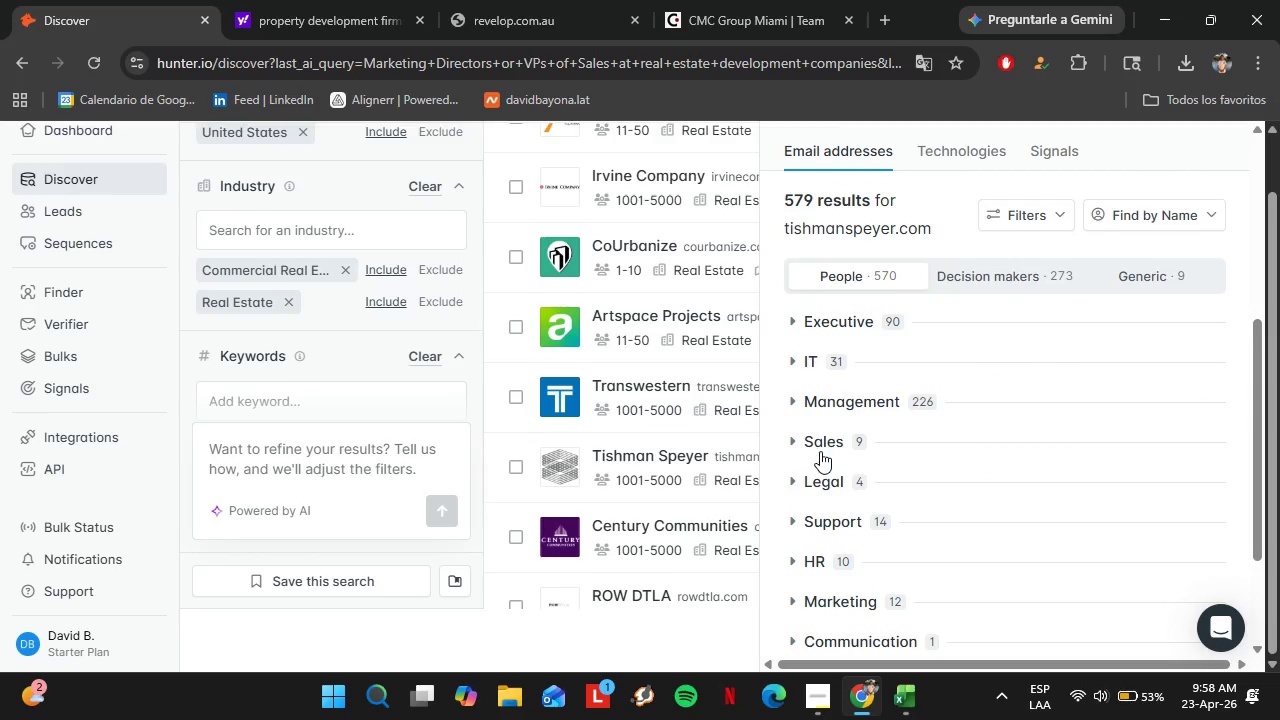 
left_click([816, 444])
 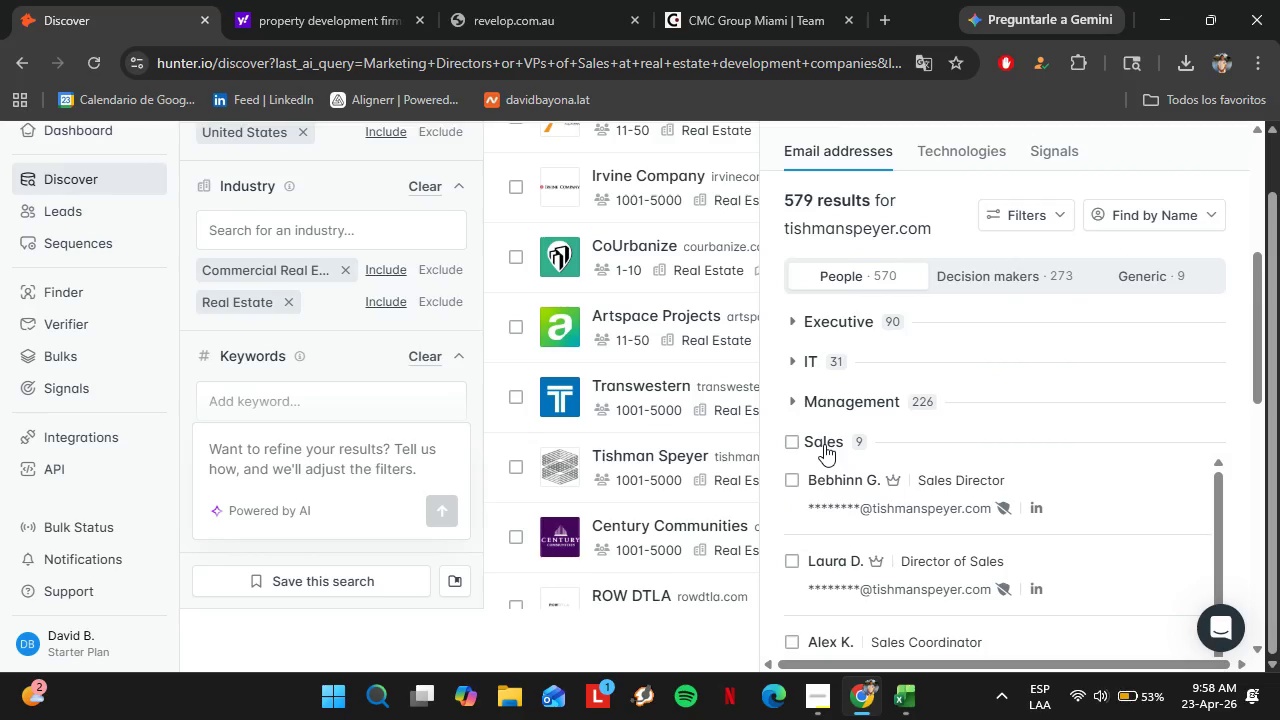 
left_click([825, 444])
 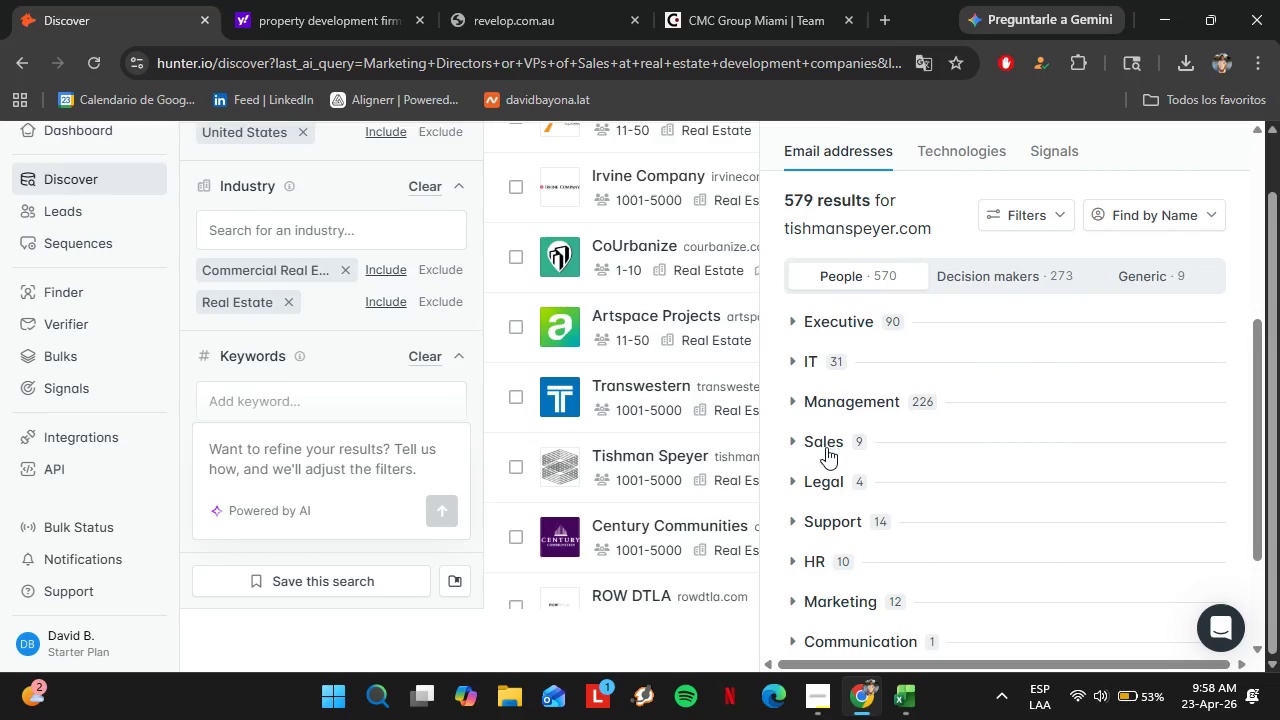 
scroll: coordinate [826, 447], scroll_direction: down, amount: 1.0
 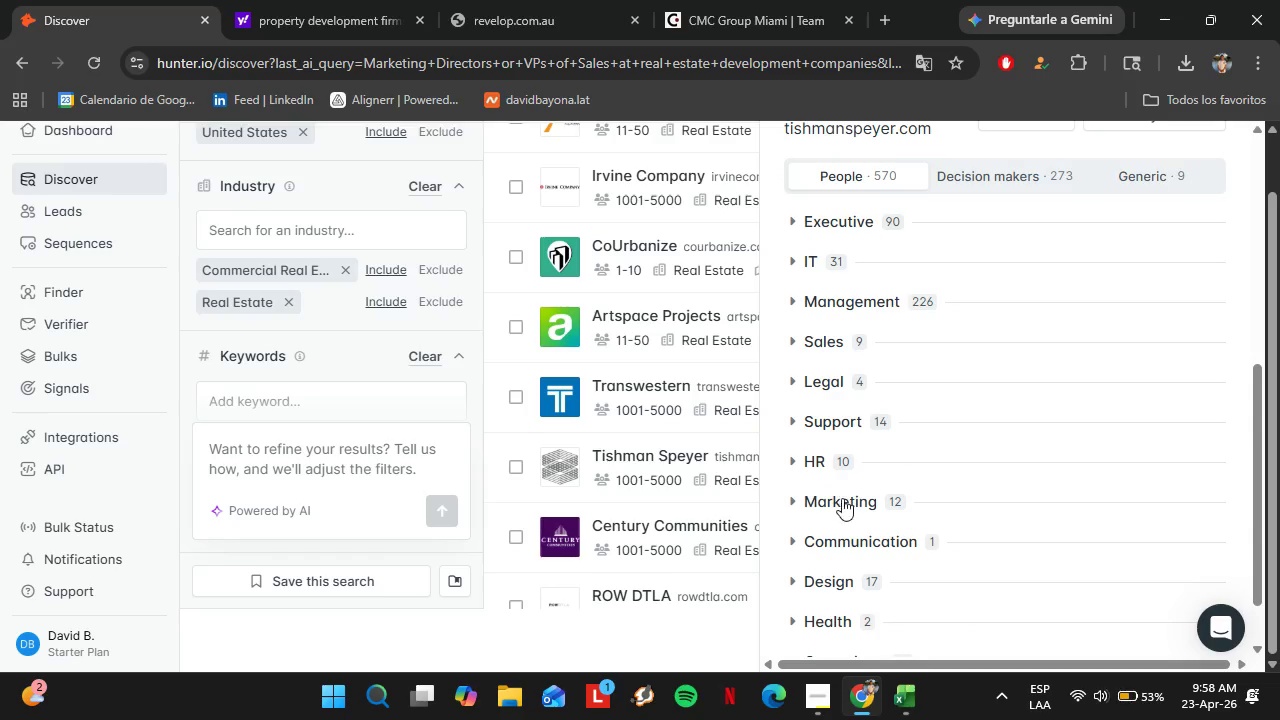 
left_click([842, 498])
 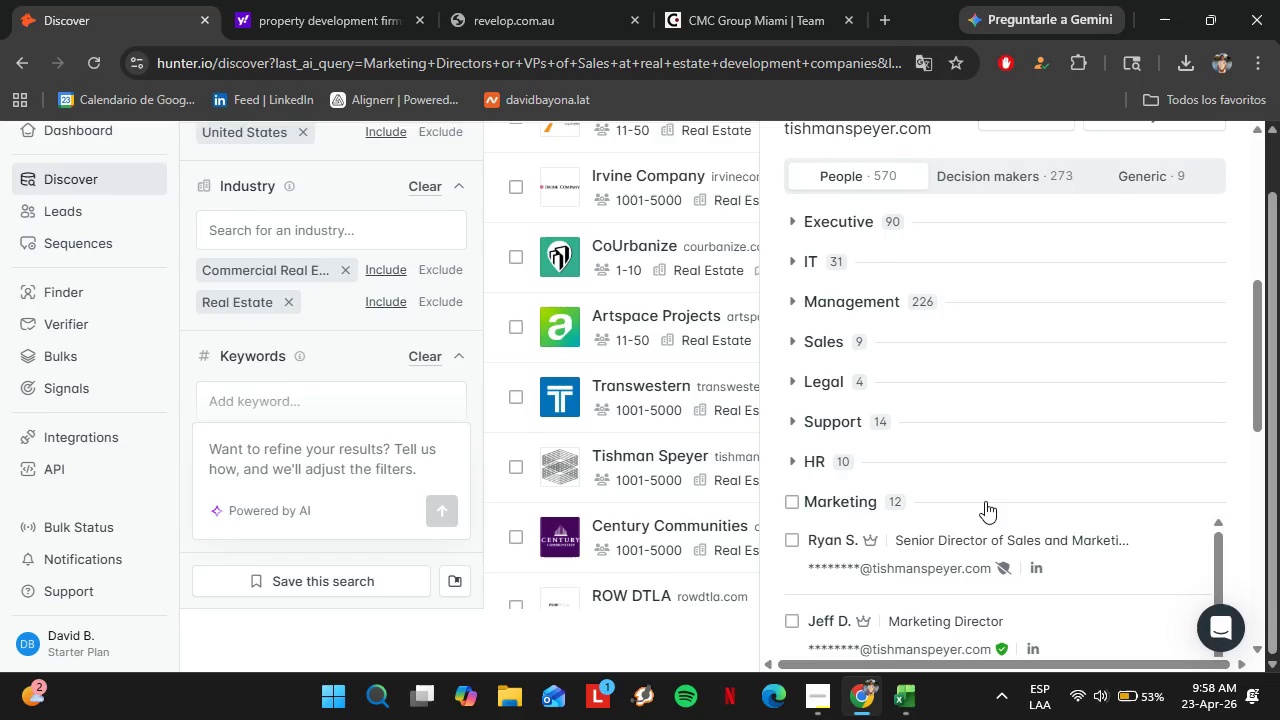 
scroll: coordinate [985, 501], scroll_direction: down, amount: 1.0
 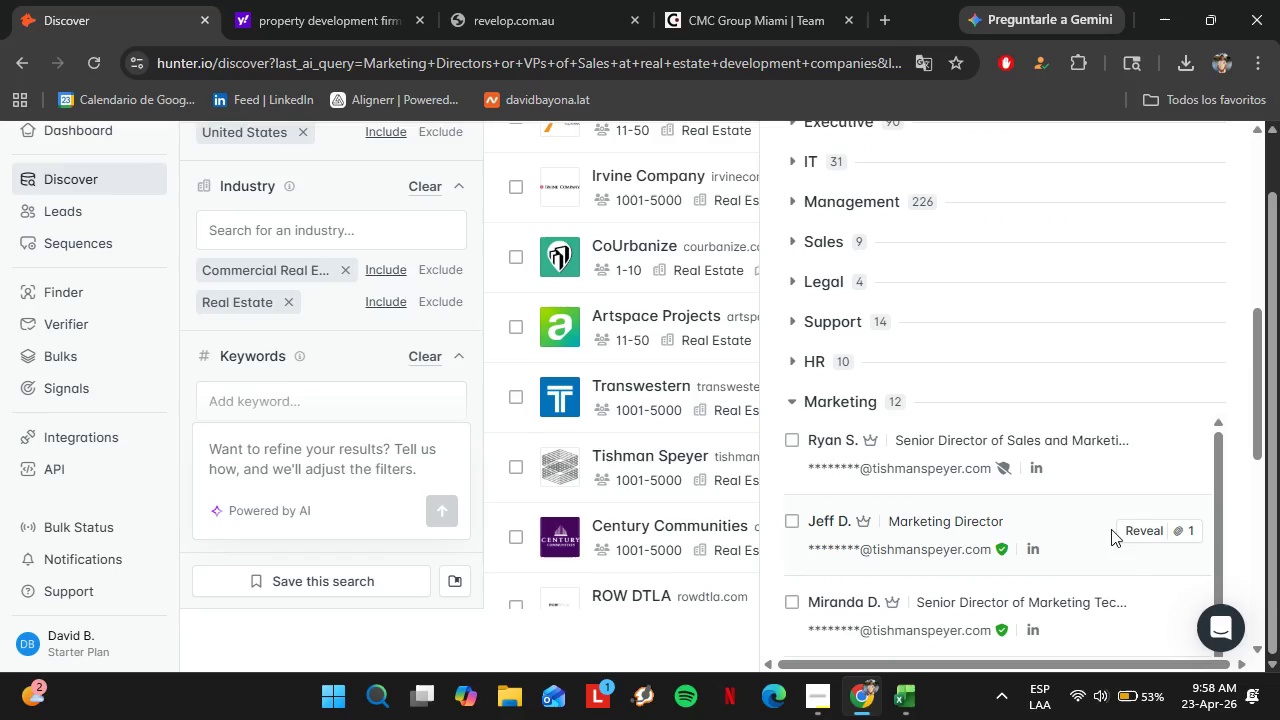 
left_click([1143, 532])
 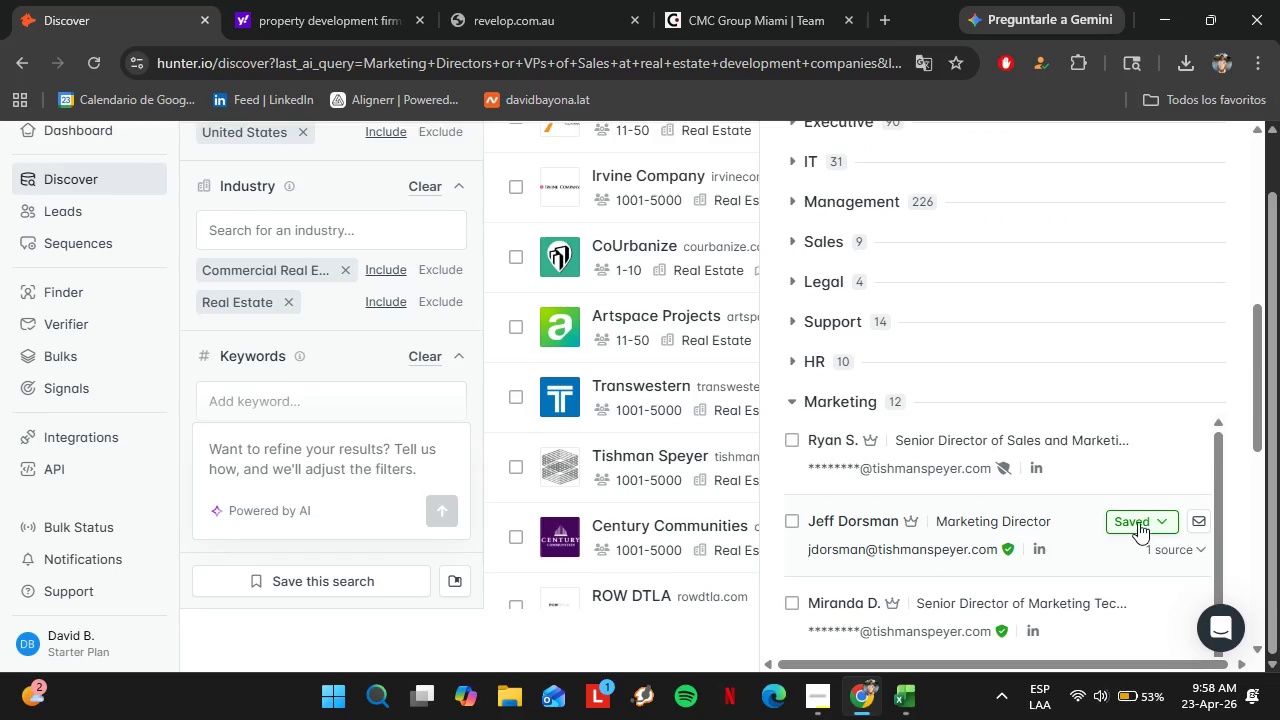 
mouse_move([1078, 449])
 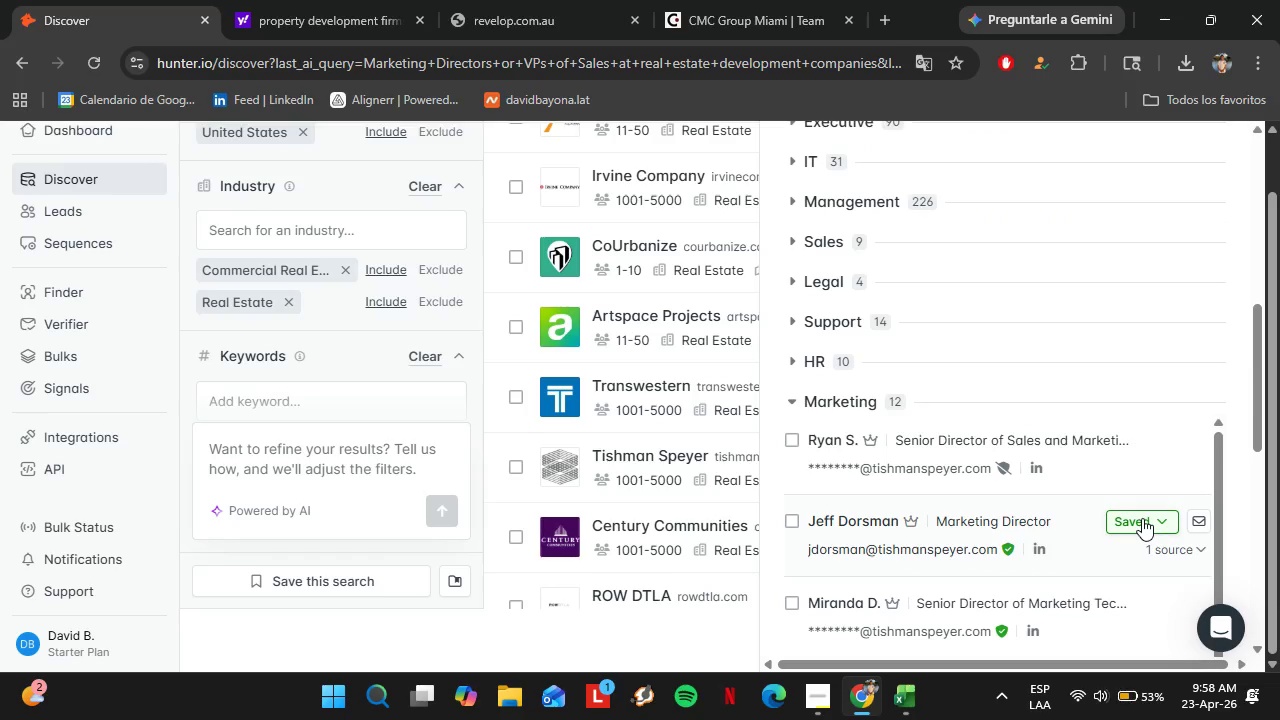 
left_click([1142, 518])
 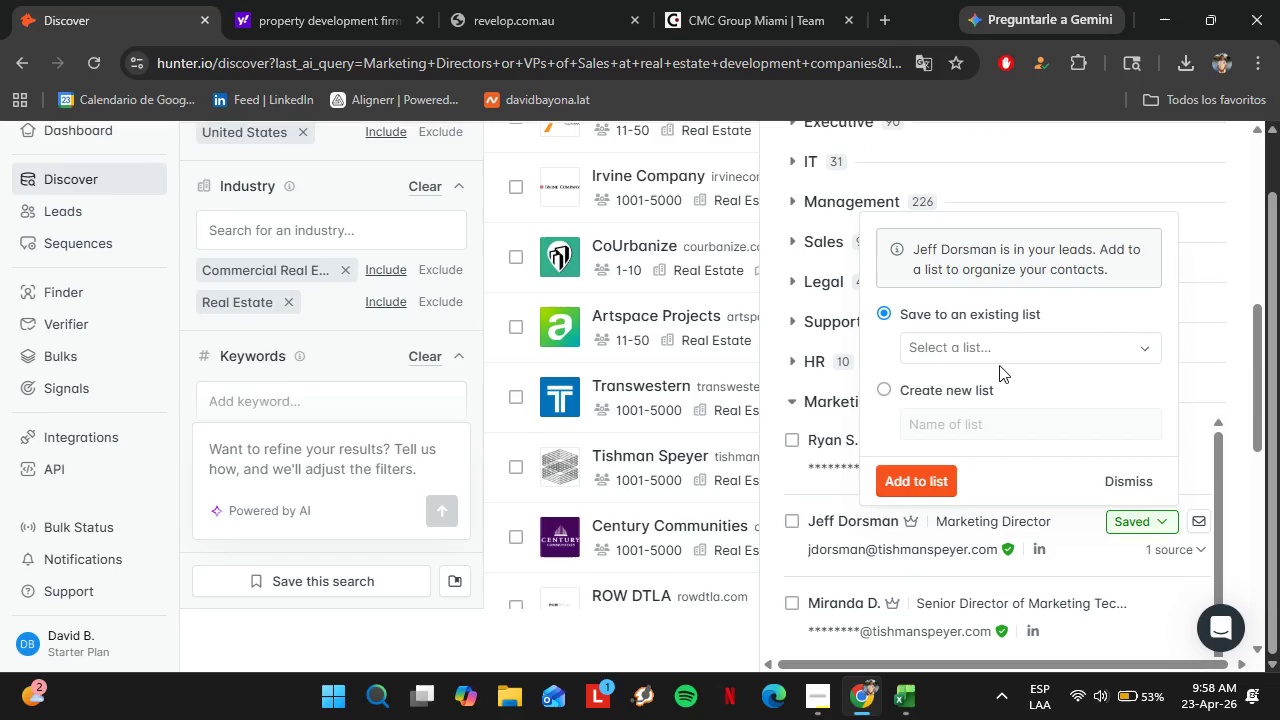 
left_click([991, 350])
 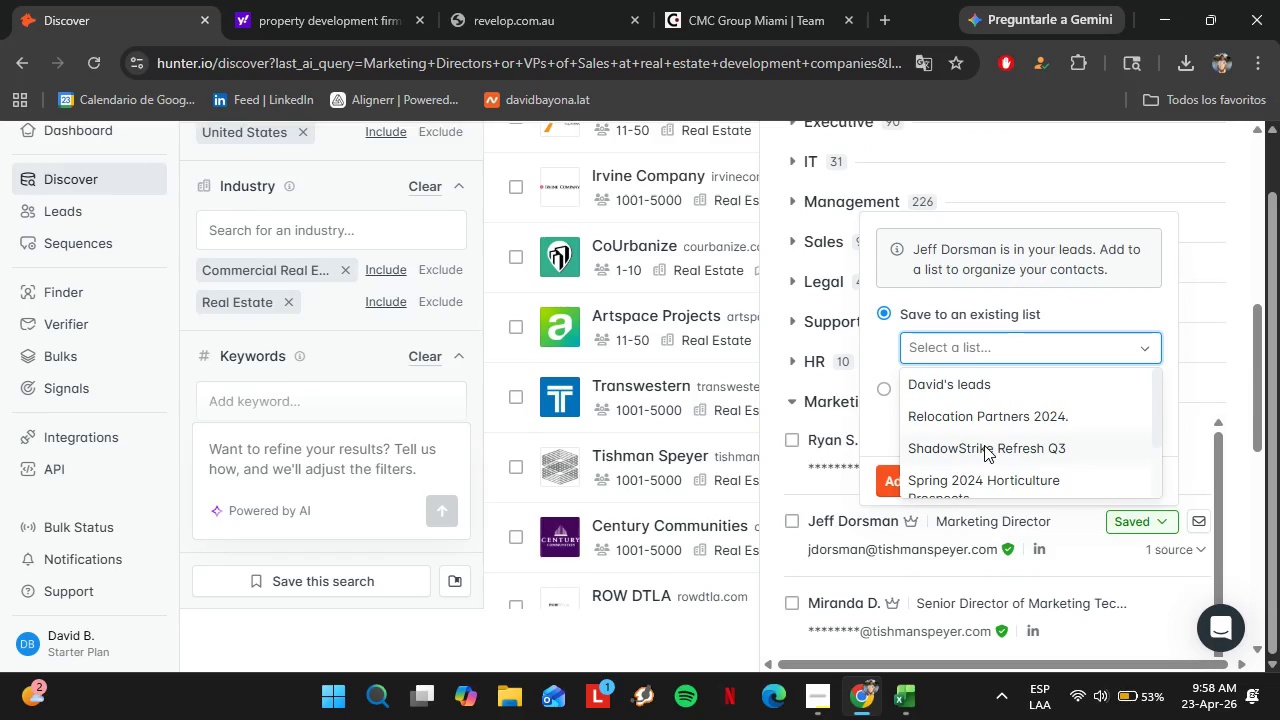 
left_click([979, 473])
 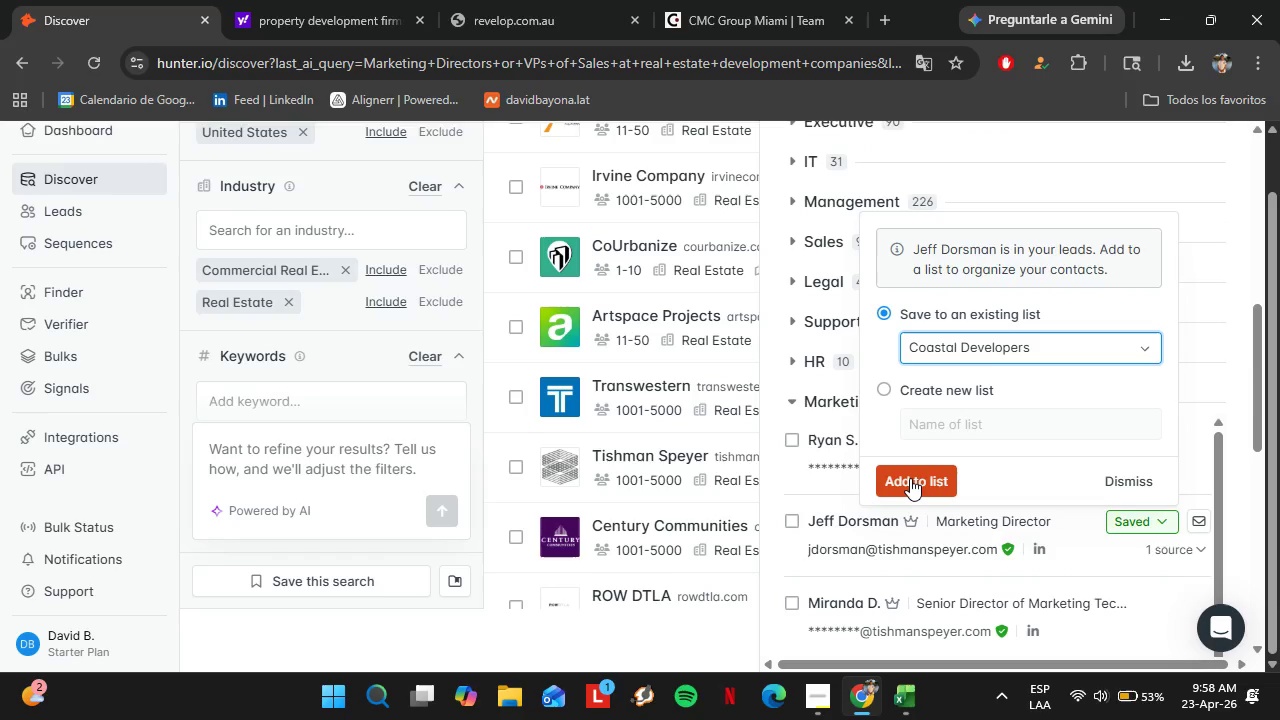 
scroll: coordinate [984, 445], scroll_direction: down, amount: 4.0
 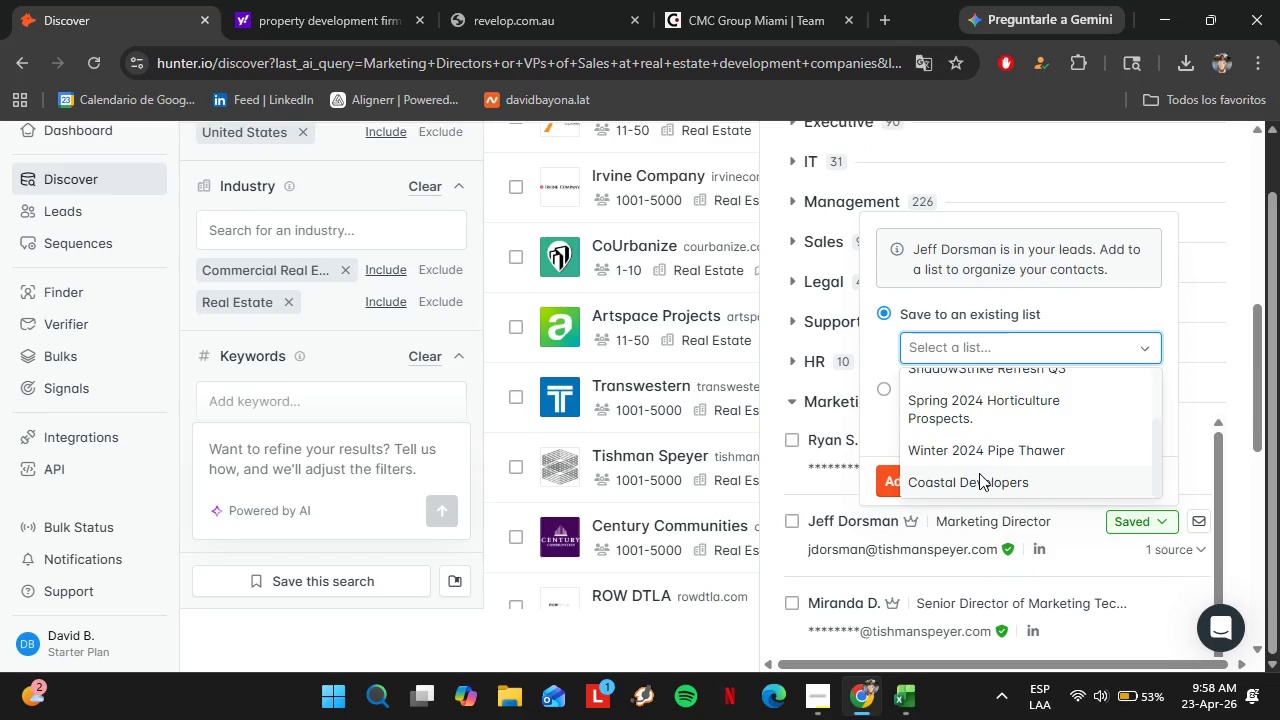 
double_click([910, 478])
 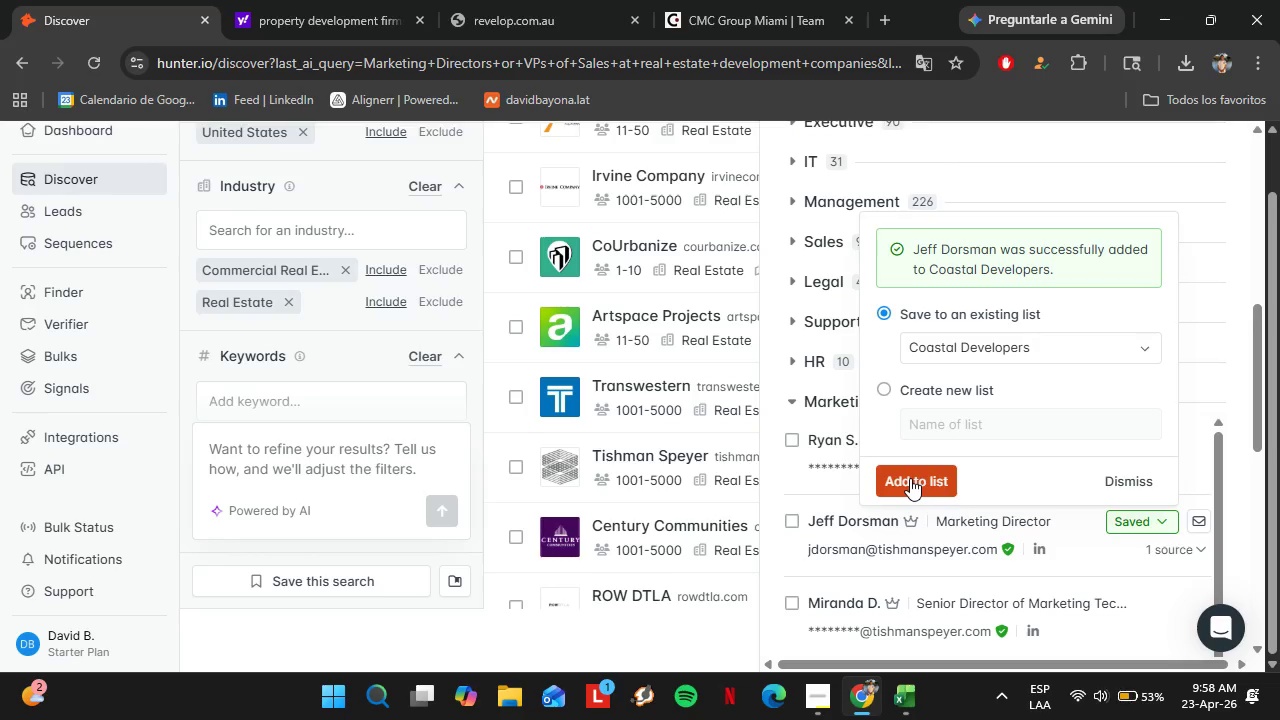 
wait(16.61)
 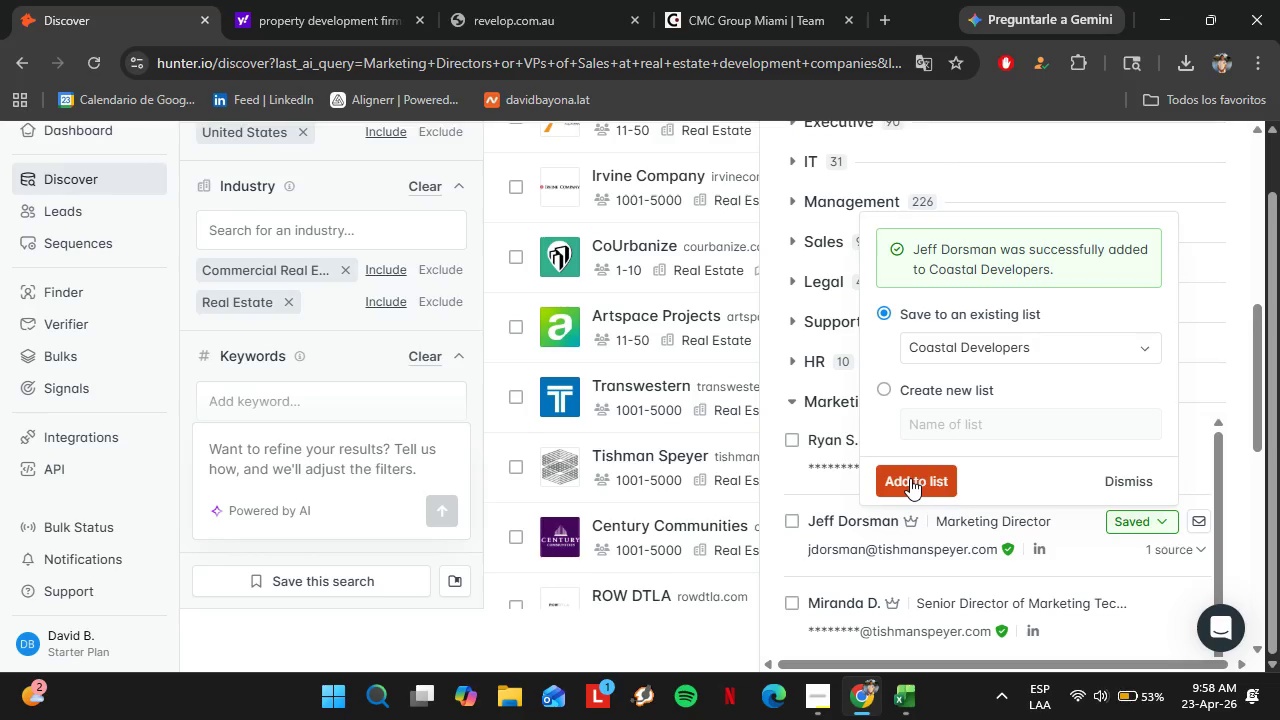 
left_click([1134, 472])
 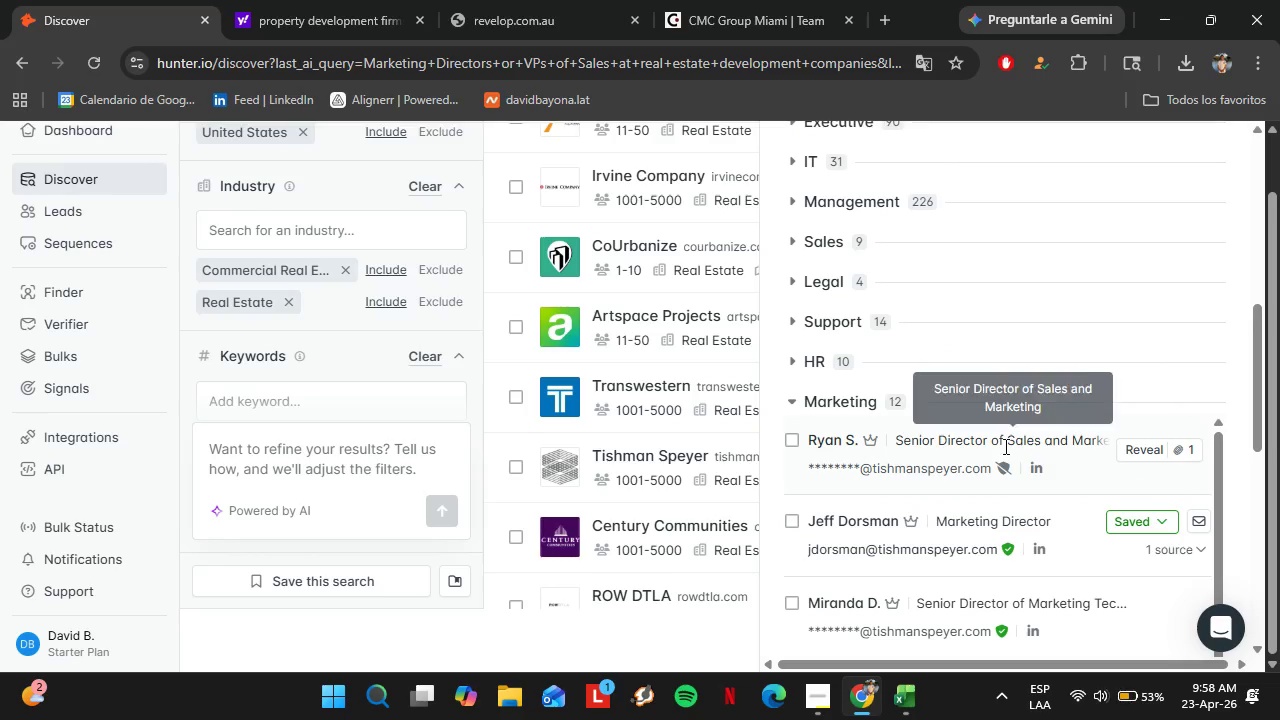 
scroll: coordinate [1004, 443], scroll_direction: up, amount: 2.0
 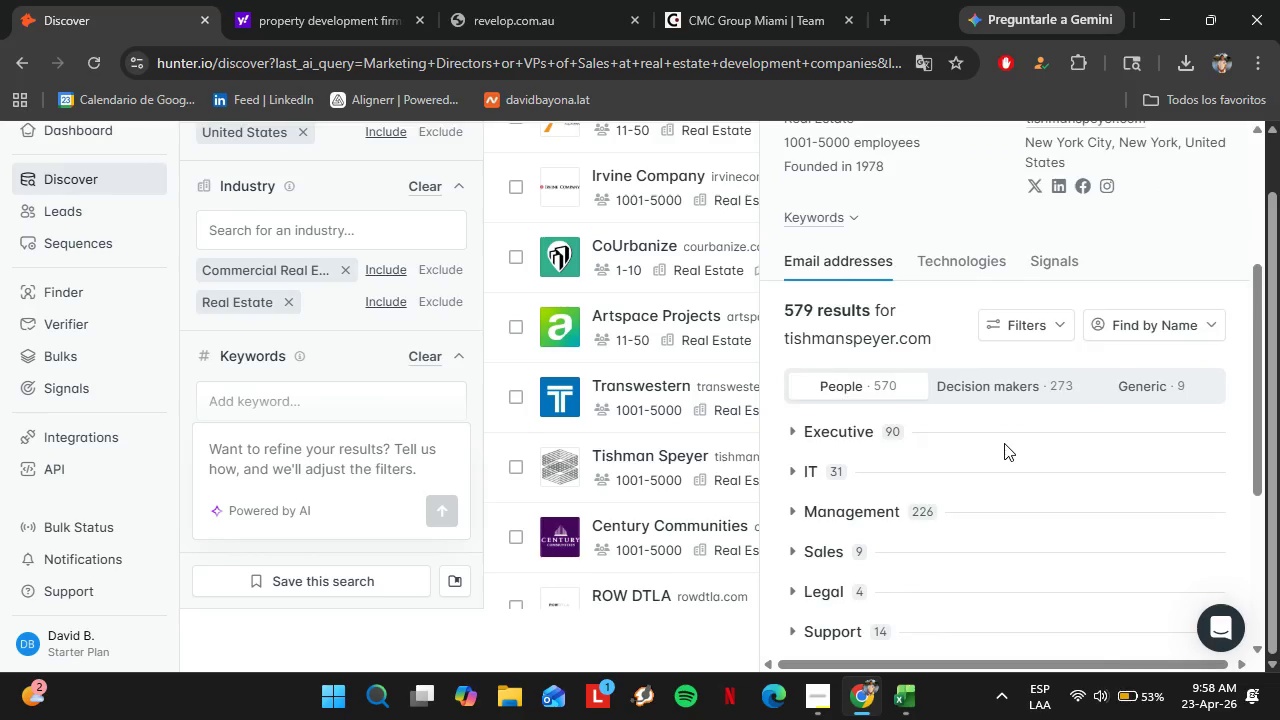 
scroll: coordinate [688, 405], scroll_direction: down, amount: 5.0
 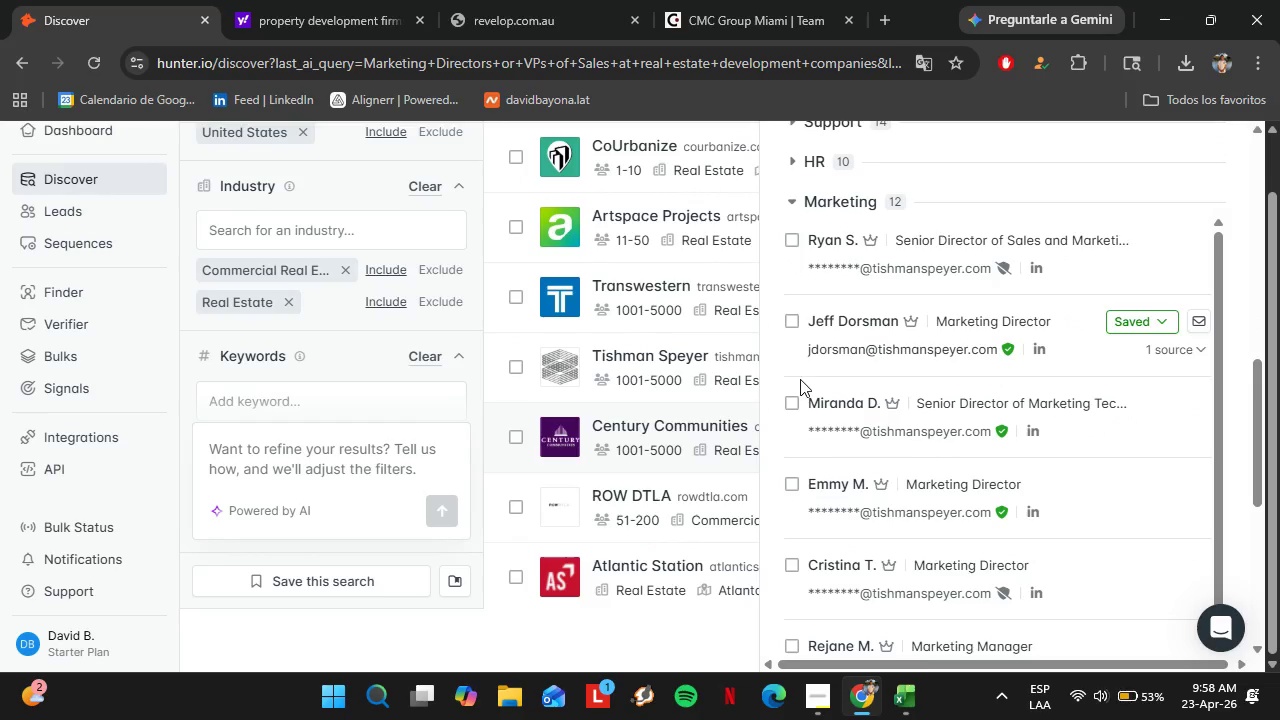 
scroll: coordinate [886, 394], scroll_direction: up, amount: 6.0
 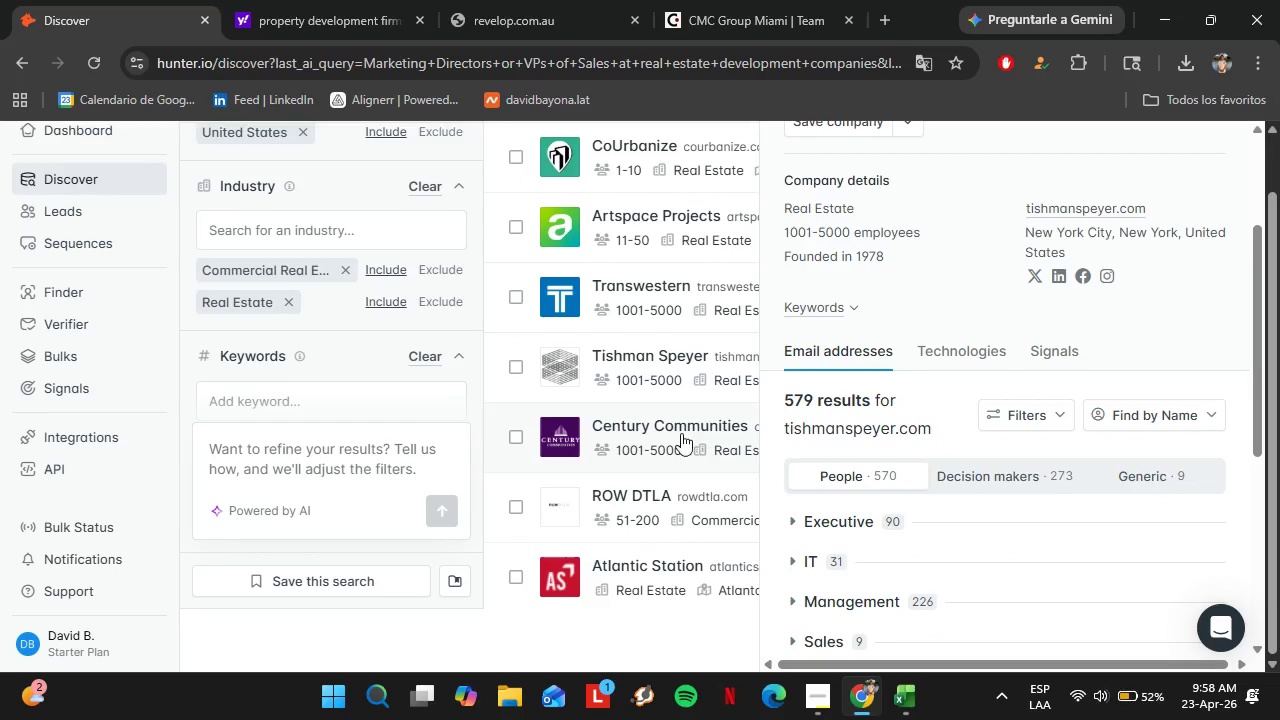 
left_click([671, 433])
 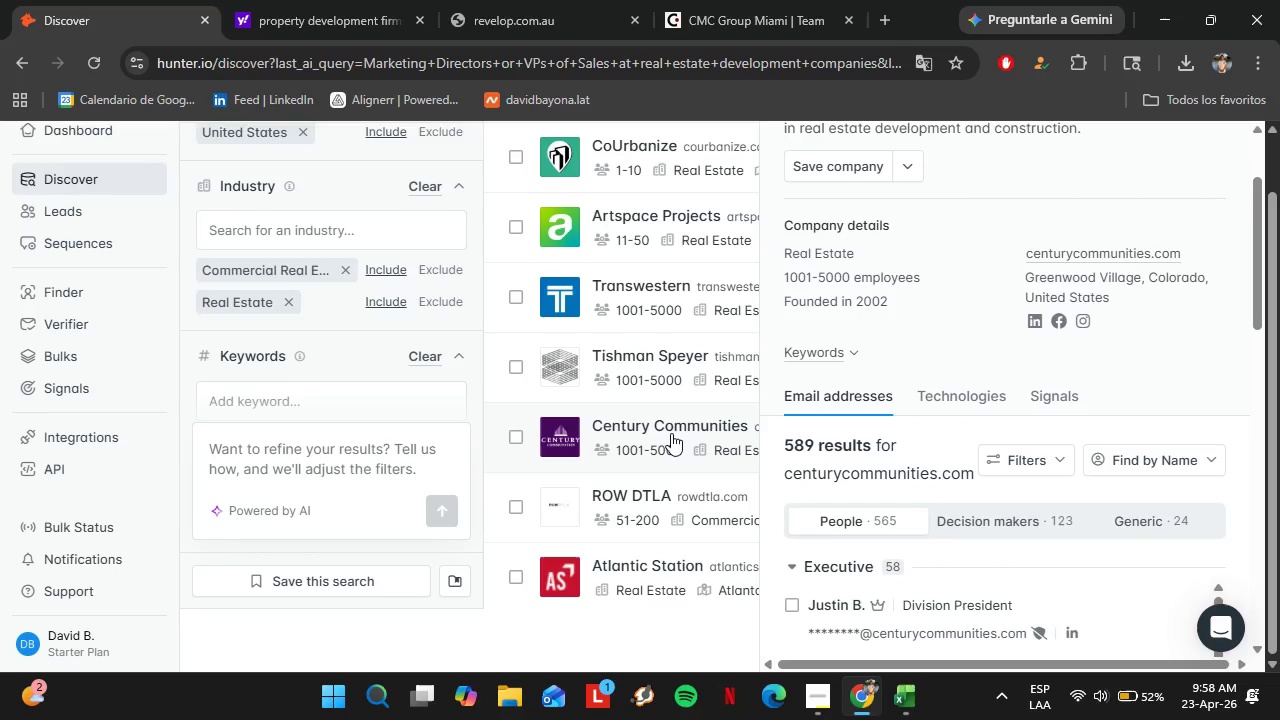 
wait(5.28)
 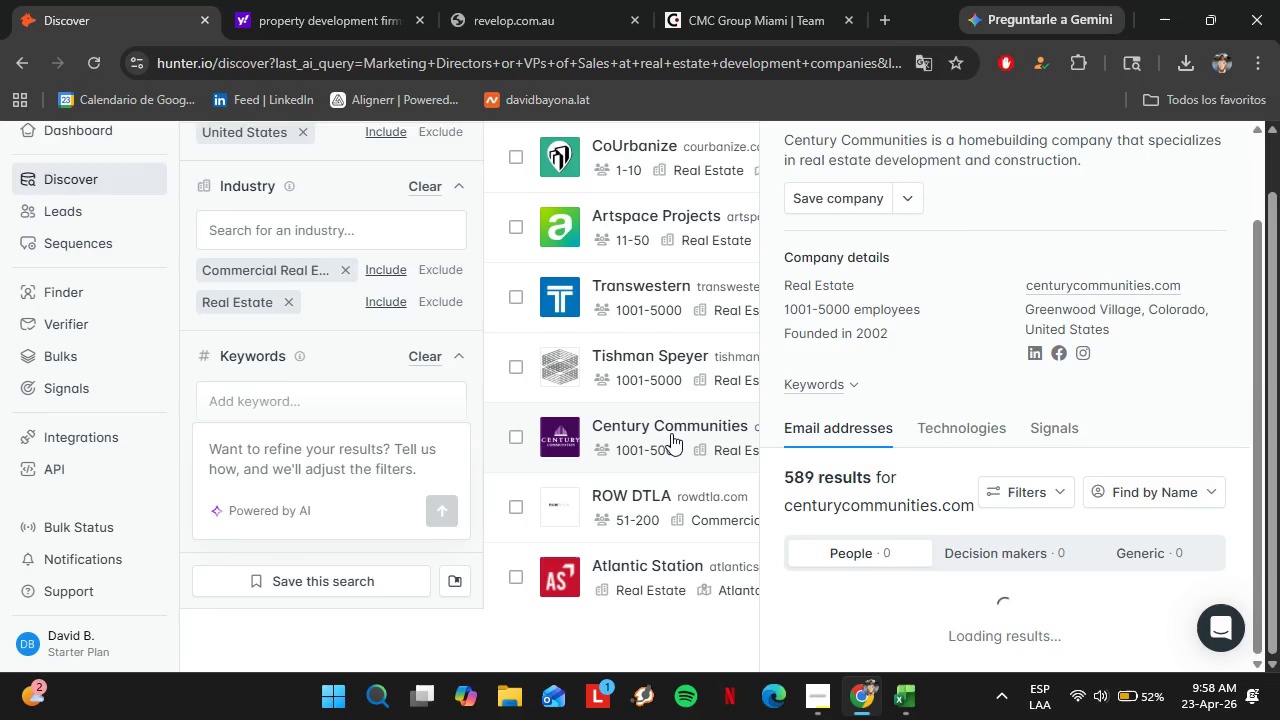 
scroll: coordinate [683, 425], scroll_direction: down, amount: 10.0
 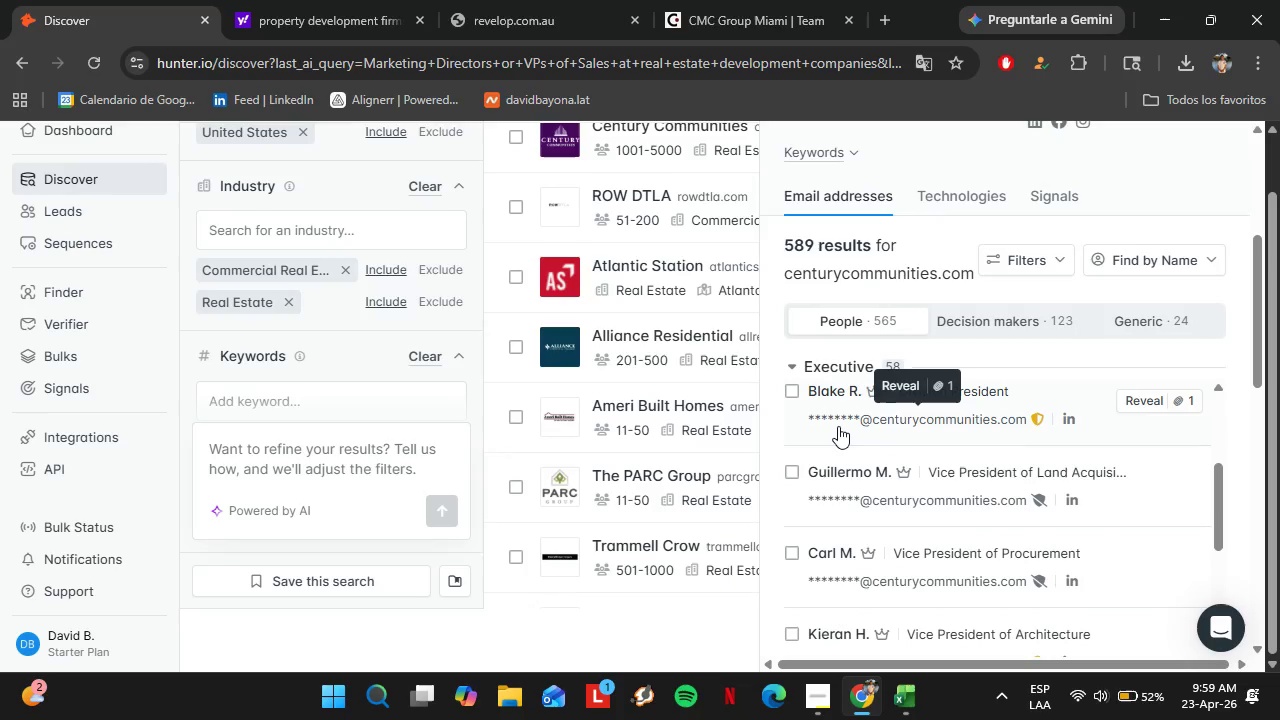 
scroll: coordinate [721, 432], scroll_direction: up, amount: 4.0
 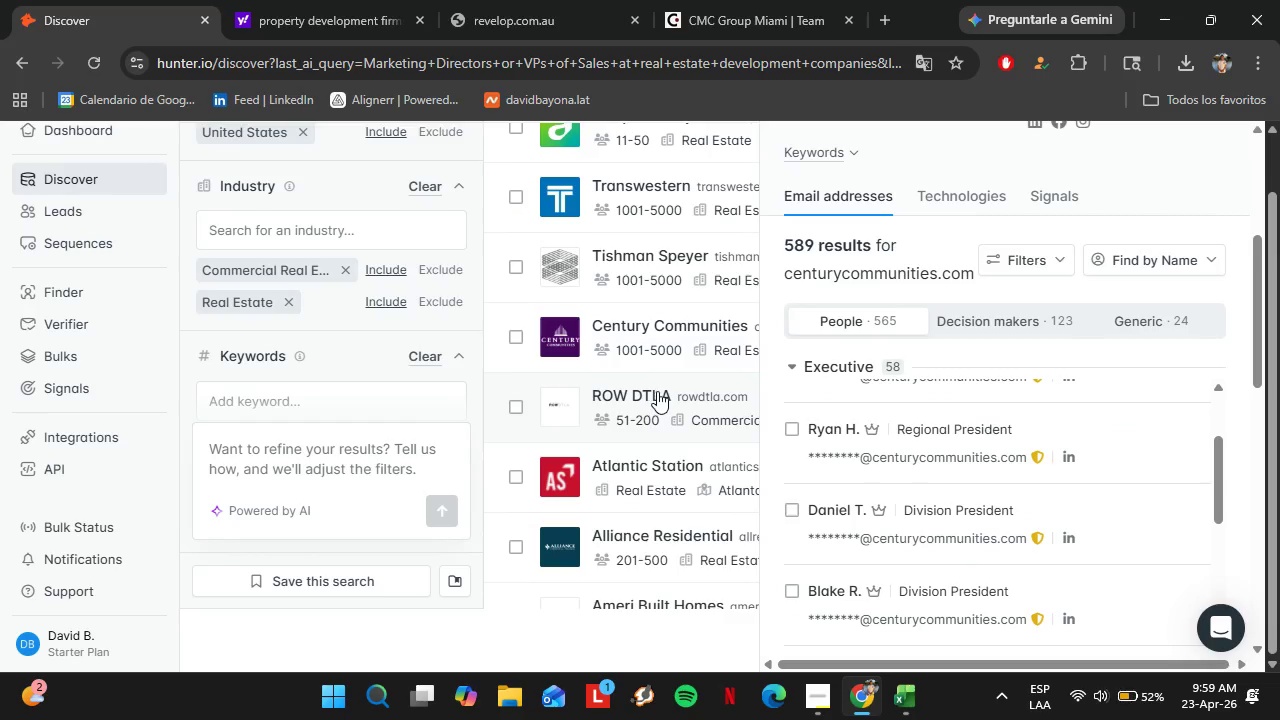 
left_click([658, 391])
 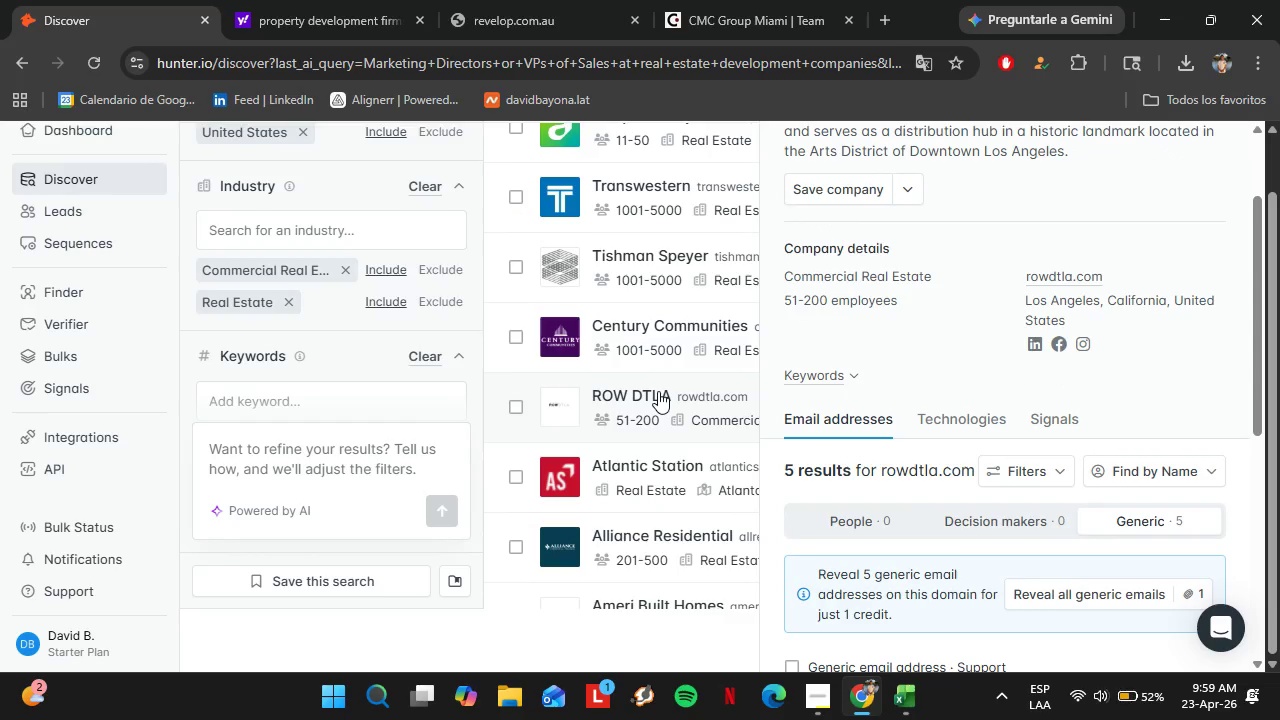 
wait(6.52)
 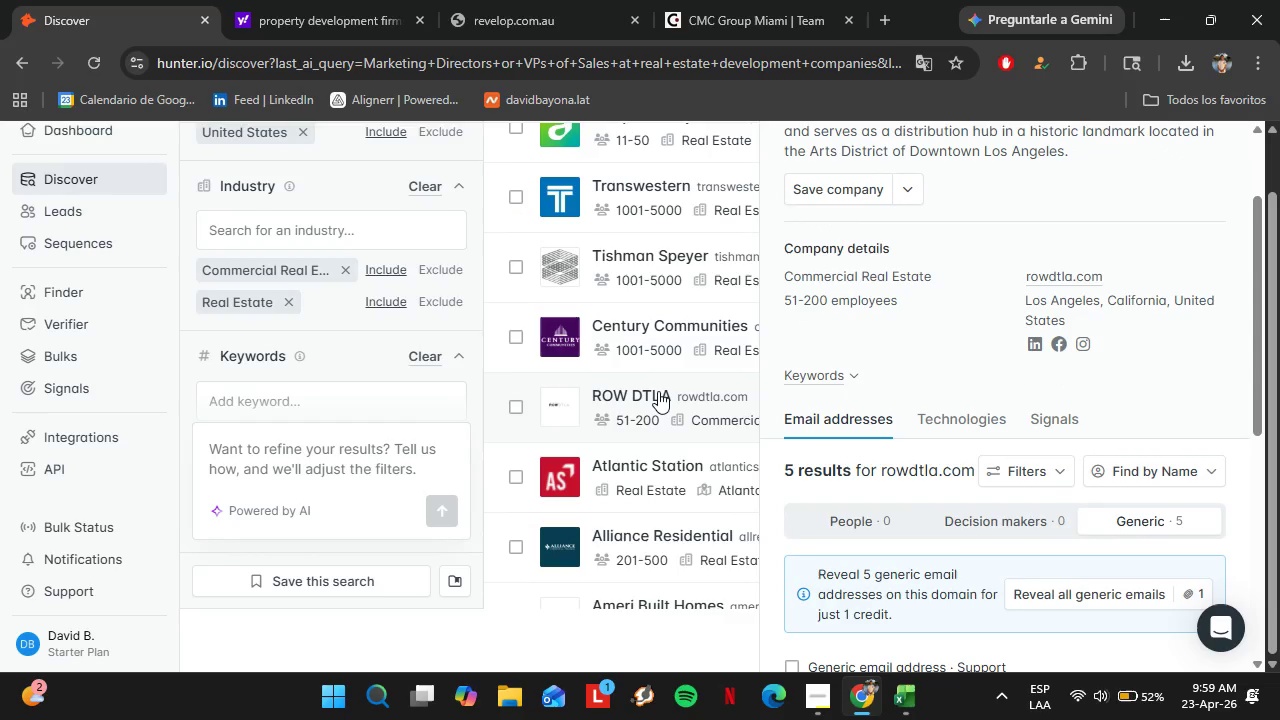 
scroll: coordinate [1013, 386], scroll_direction: down, amount: 3.0
 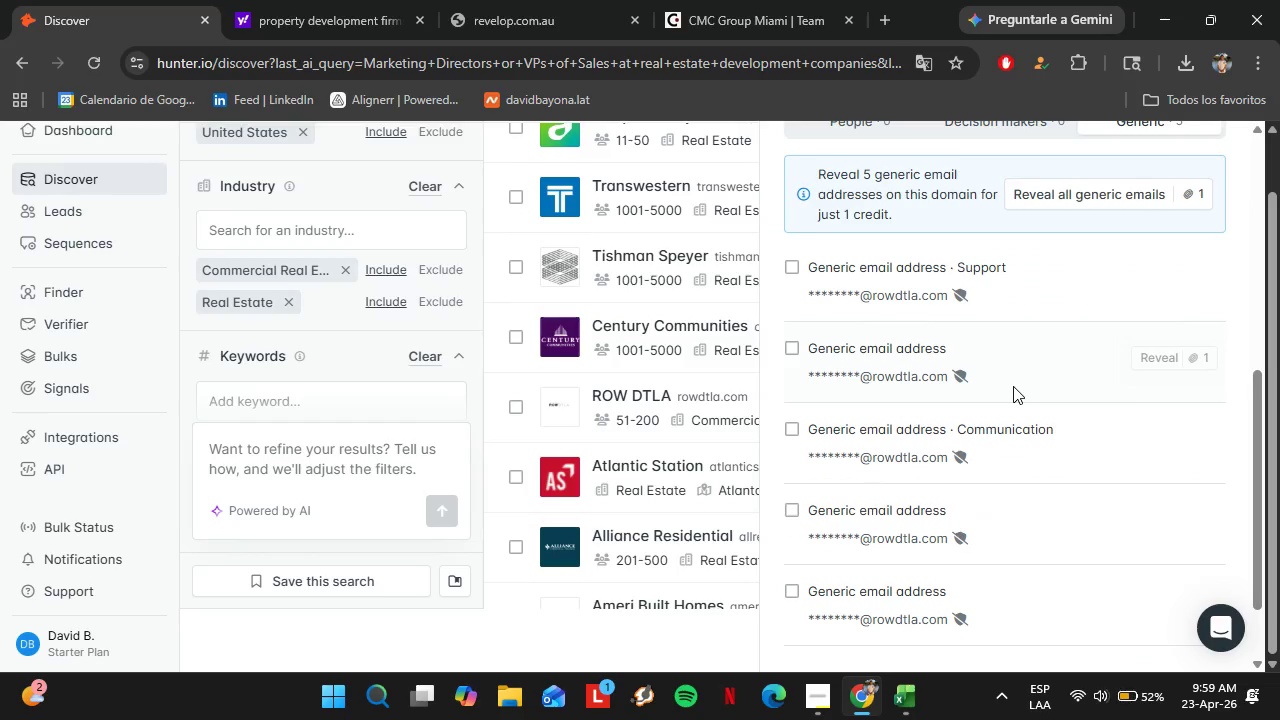 
scroll: coordinate [893, 317], scroll_direction: up, amount: 2.0
 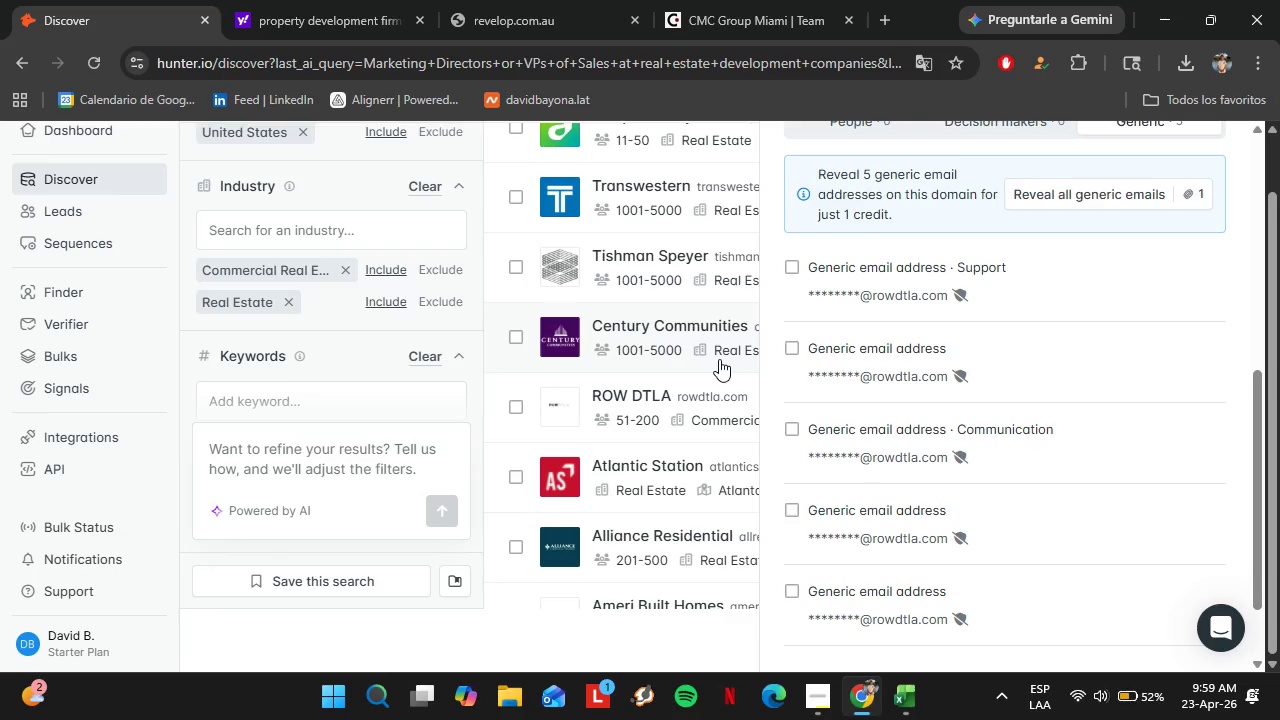 
left_click([619, 462])
 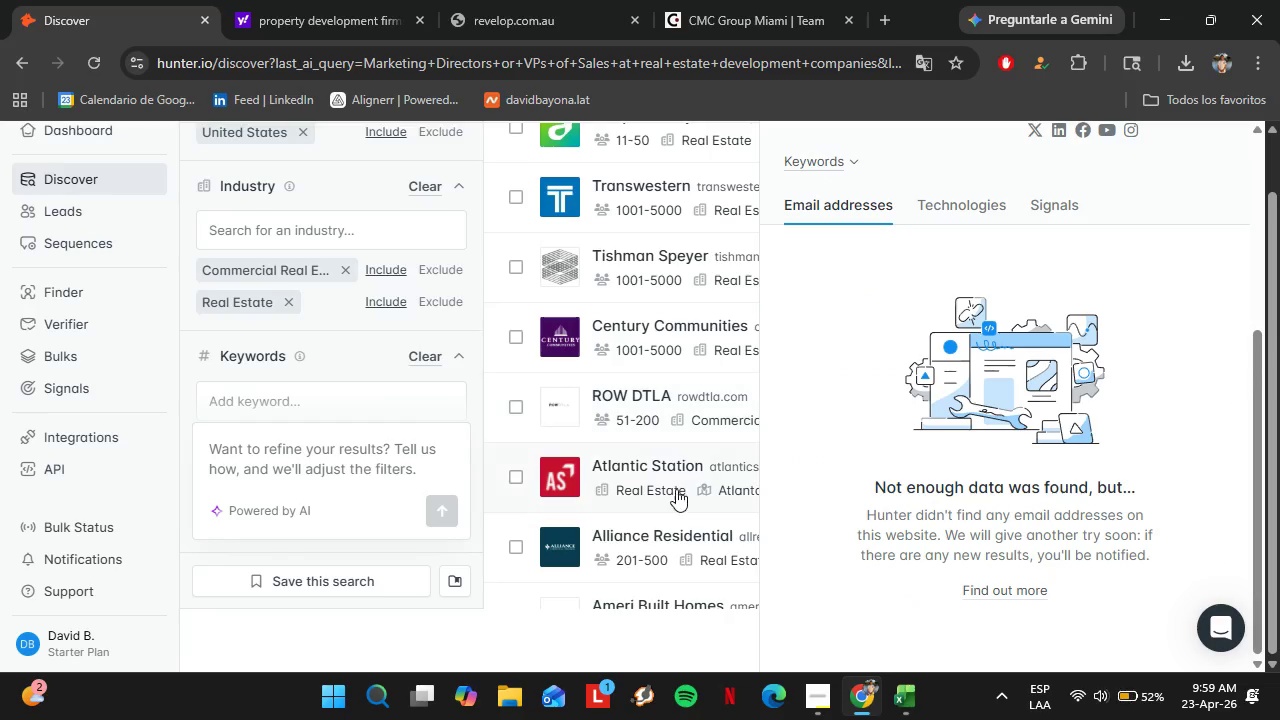 
wait(5.86)
 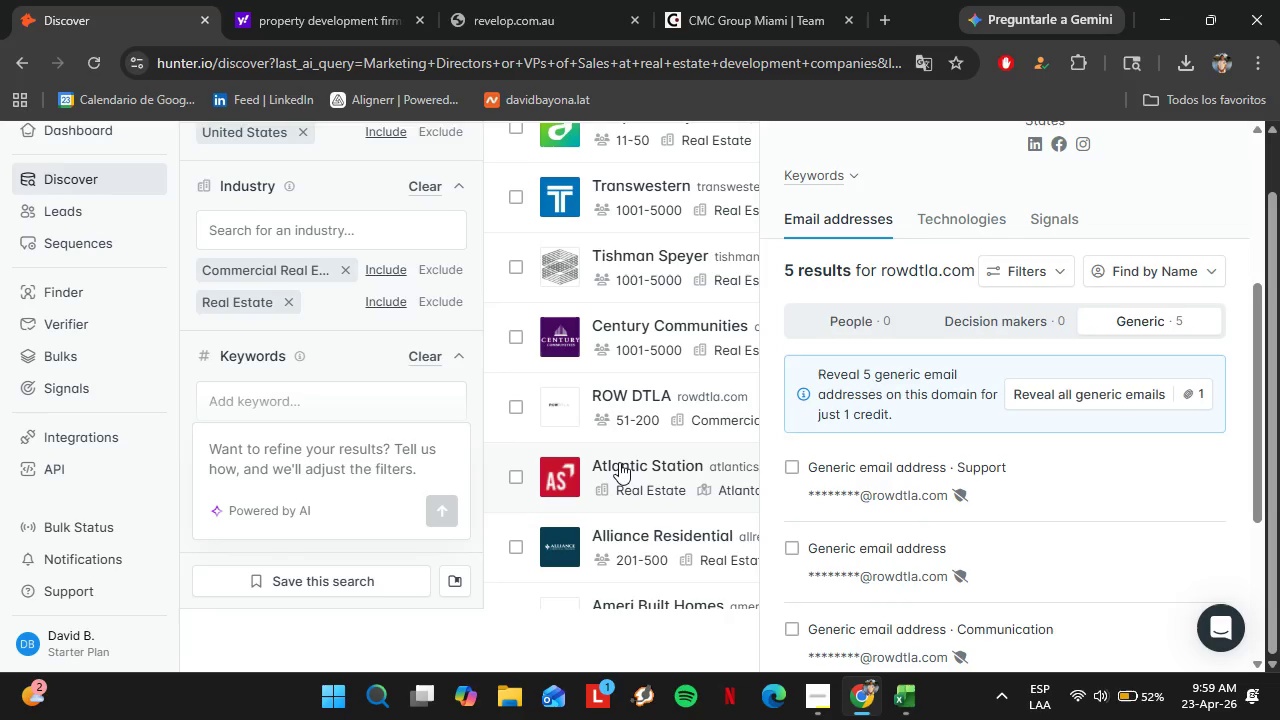 
scroll: coordinate [893, 399], scroll_direction: up, amount: 3.0
 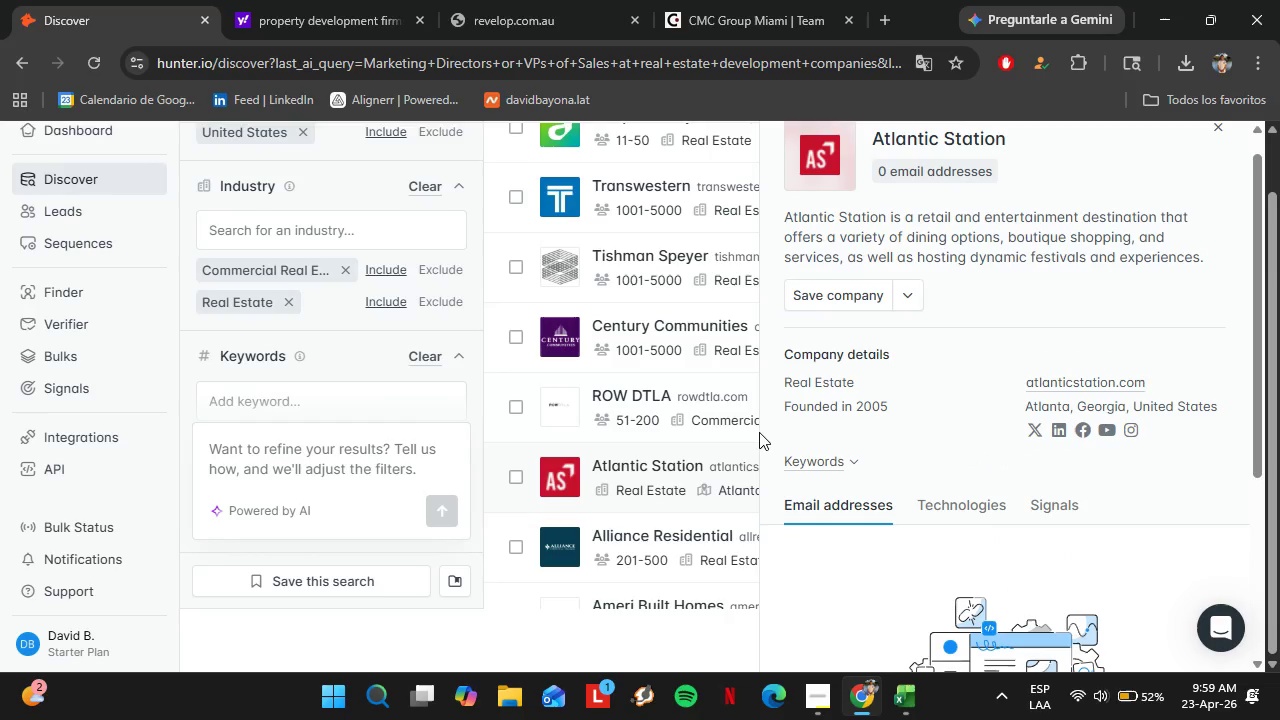 
scroll: coordinate [647, 483], scroll_direction: down, amount: 1.0
 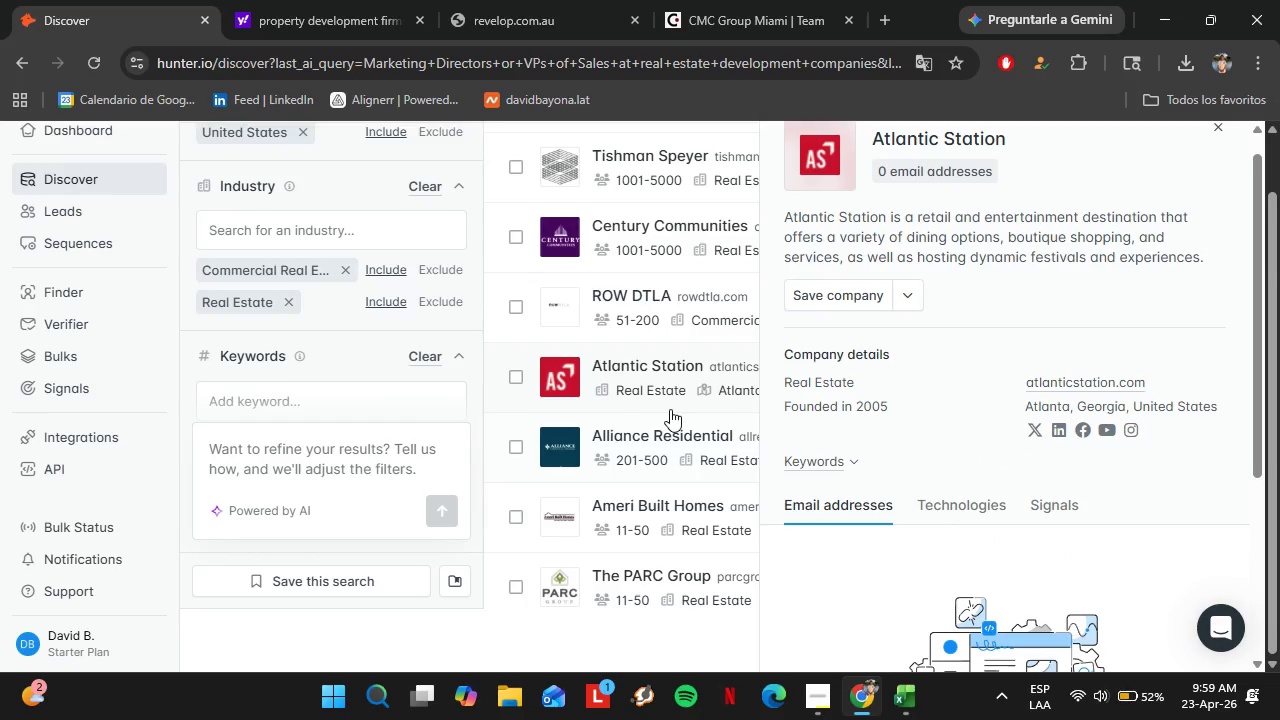 
left_click([667, 431])
 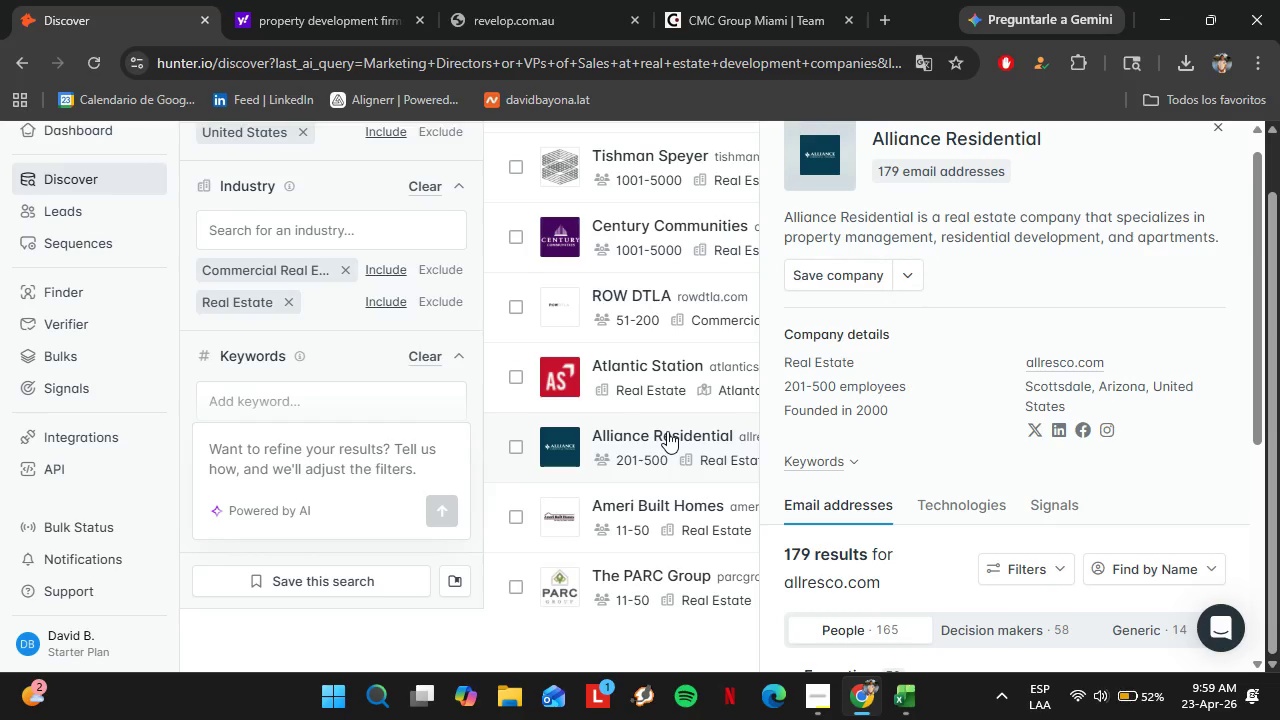 
scroll: coordinate [1033, 417], scroll_direction: down, amount: 3.0
 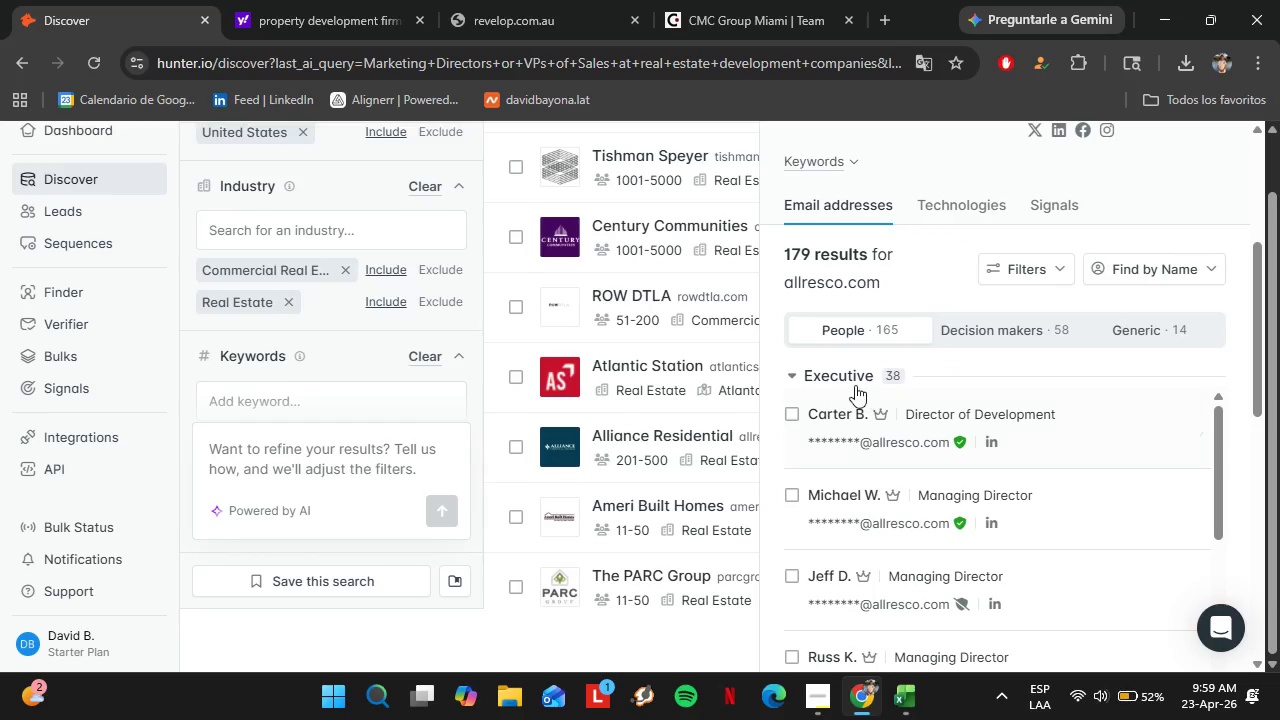 
left_click([855, 383])
 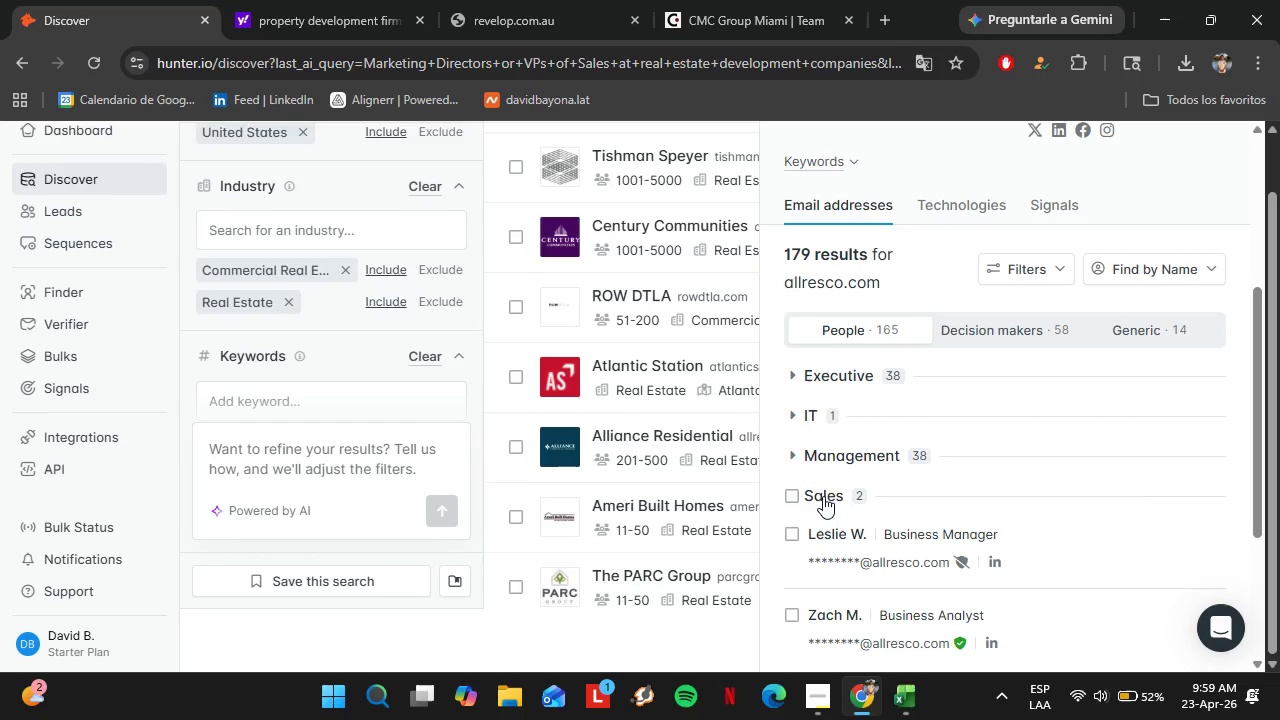 
scroll: coordinate [846, 496], scroll_direction: down, amount: 1.0
 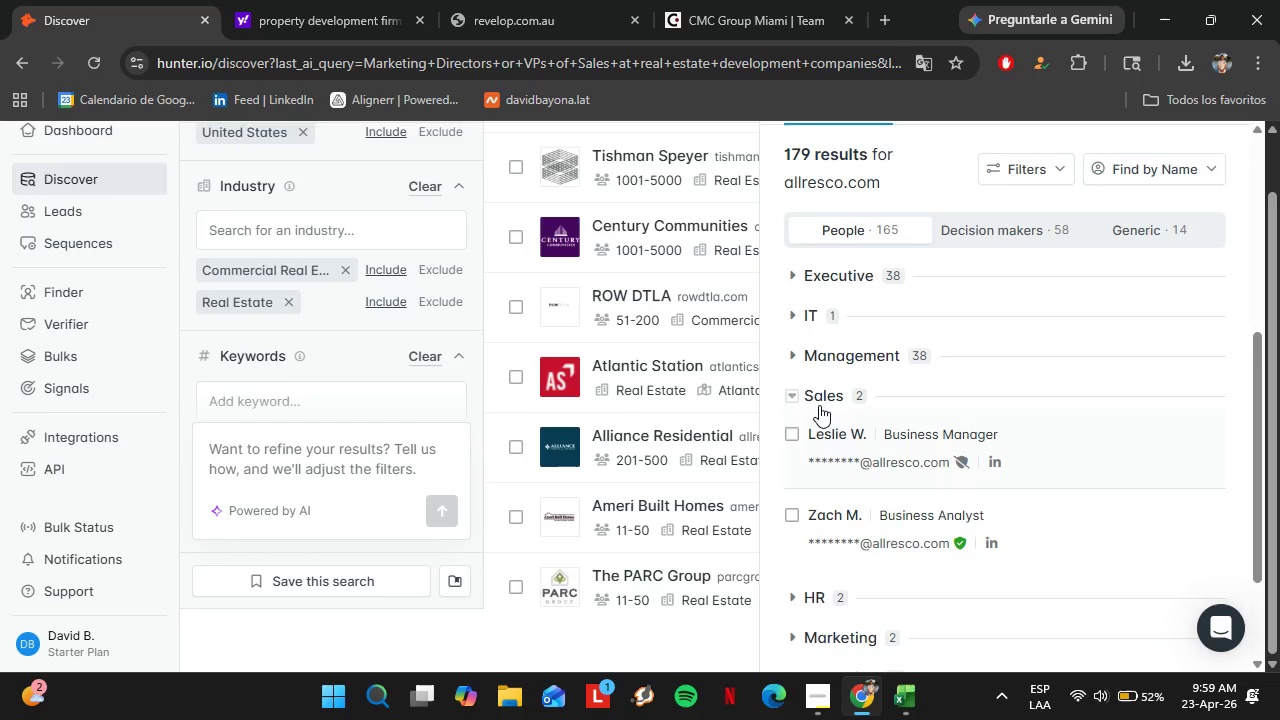 
left_click([821, 403])
 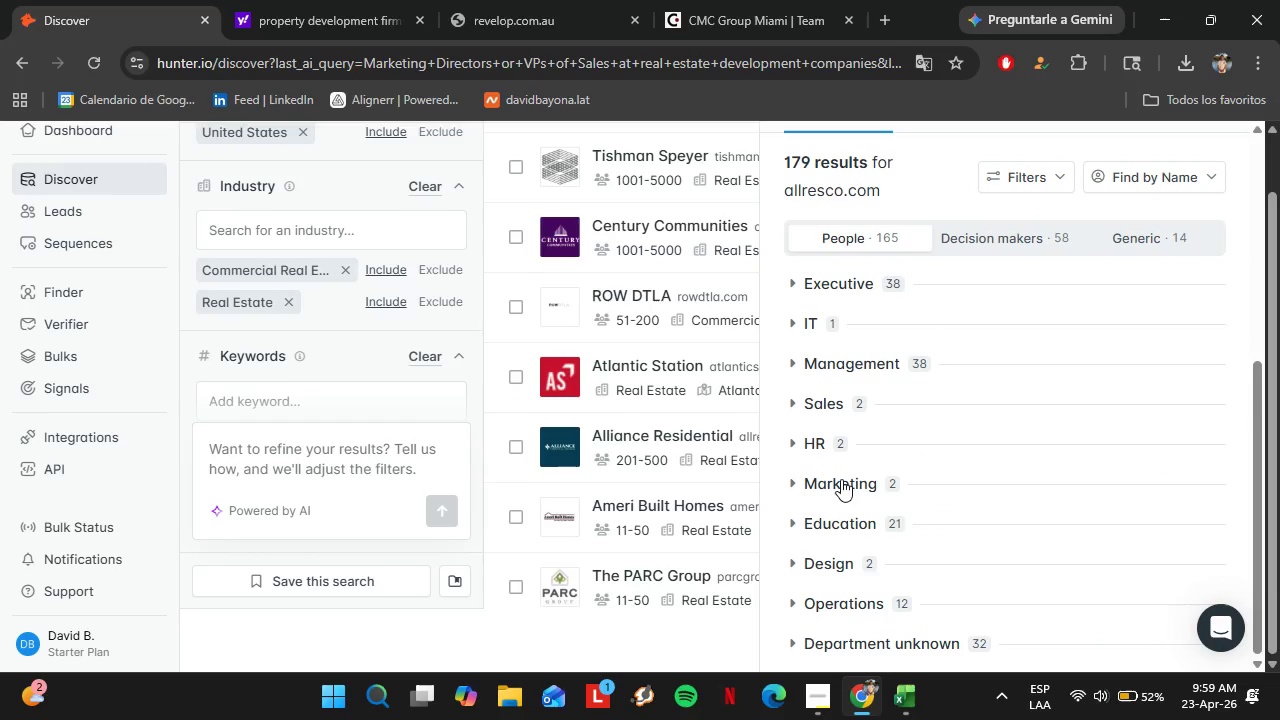 
left_click([841, 478])
 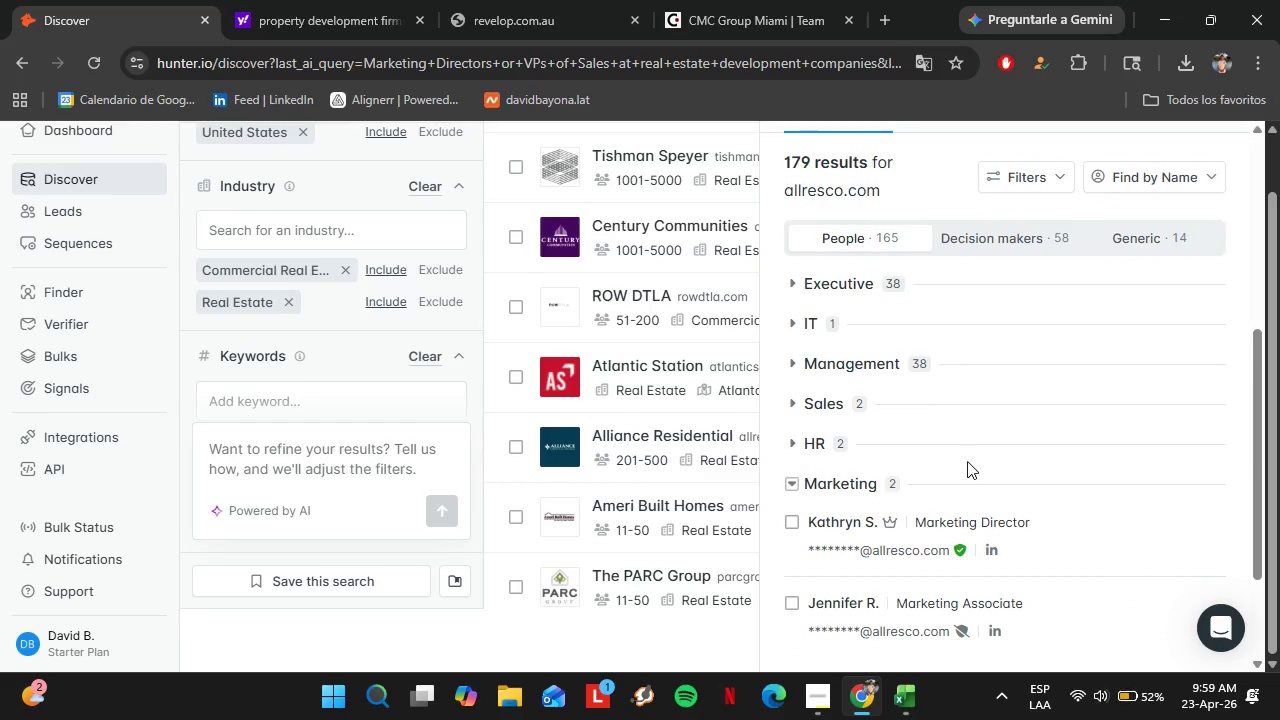 
scroll: coordinate [967, 461], scroll_direction: down, amount: 1.0
 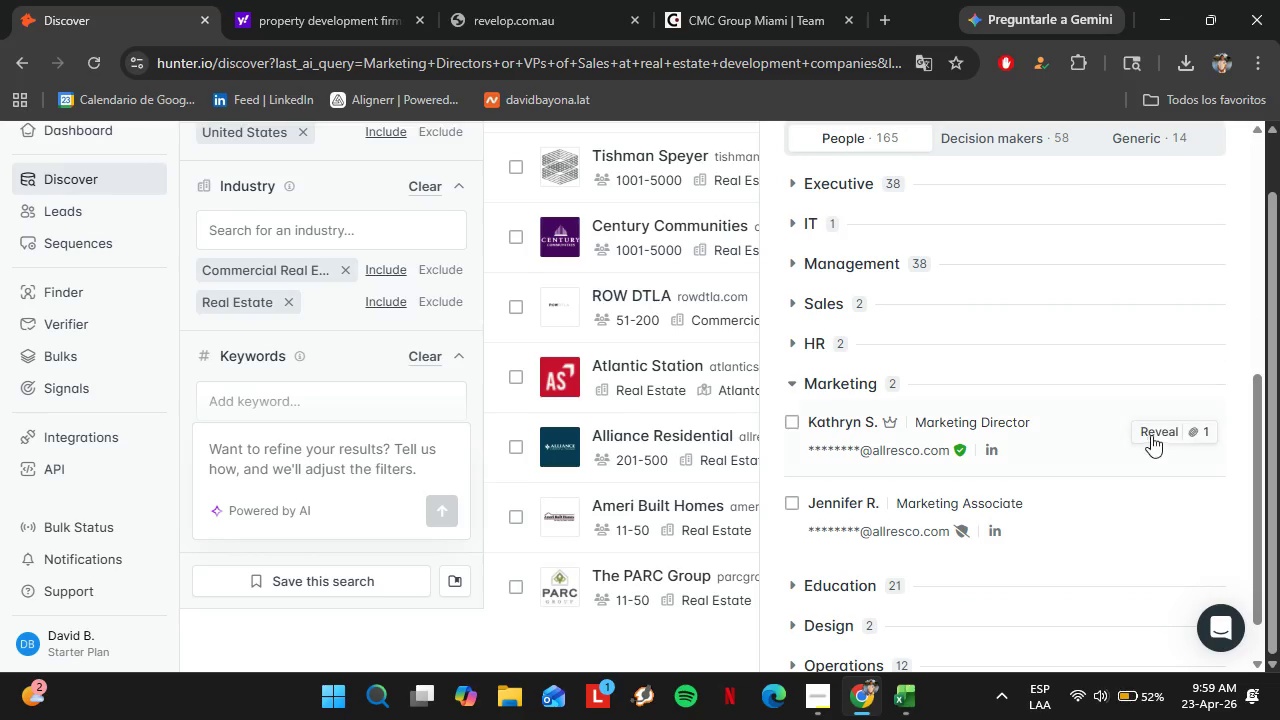 
left_click([1160, 429])
 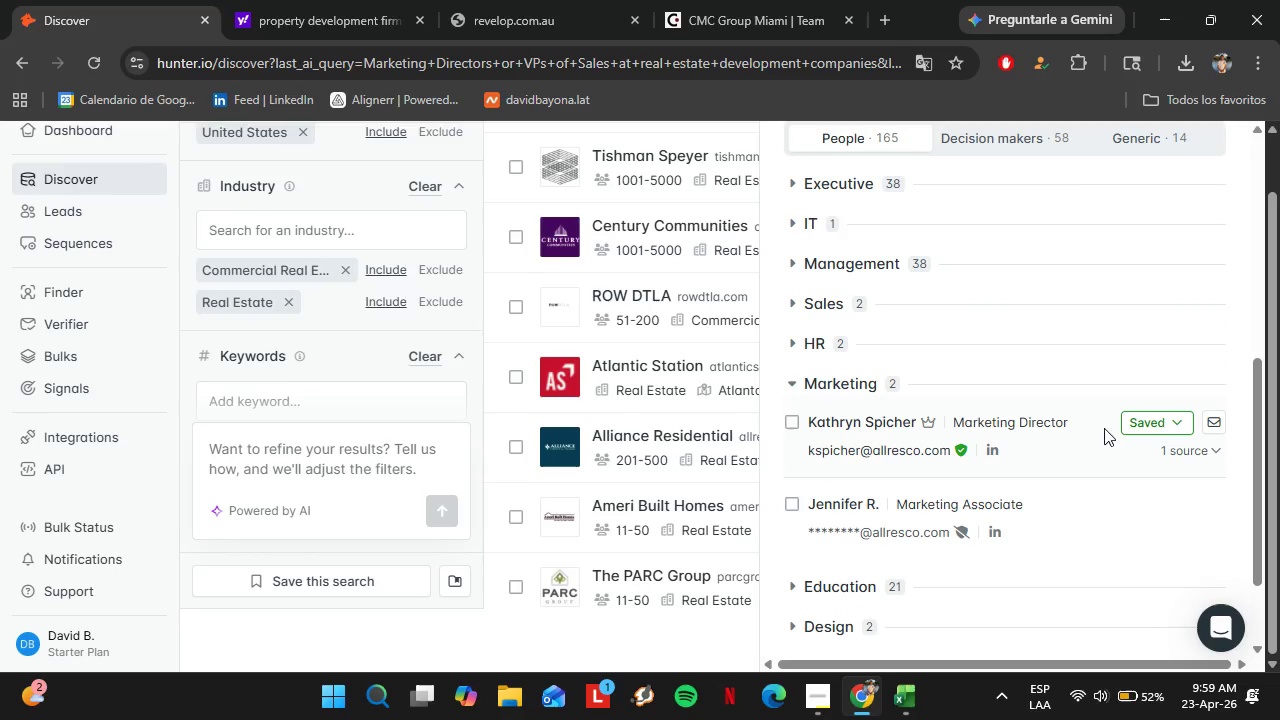 
left_click([1133, 424])
 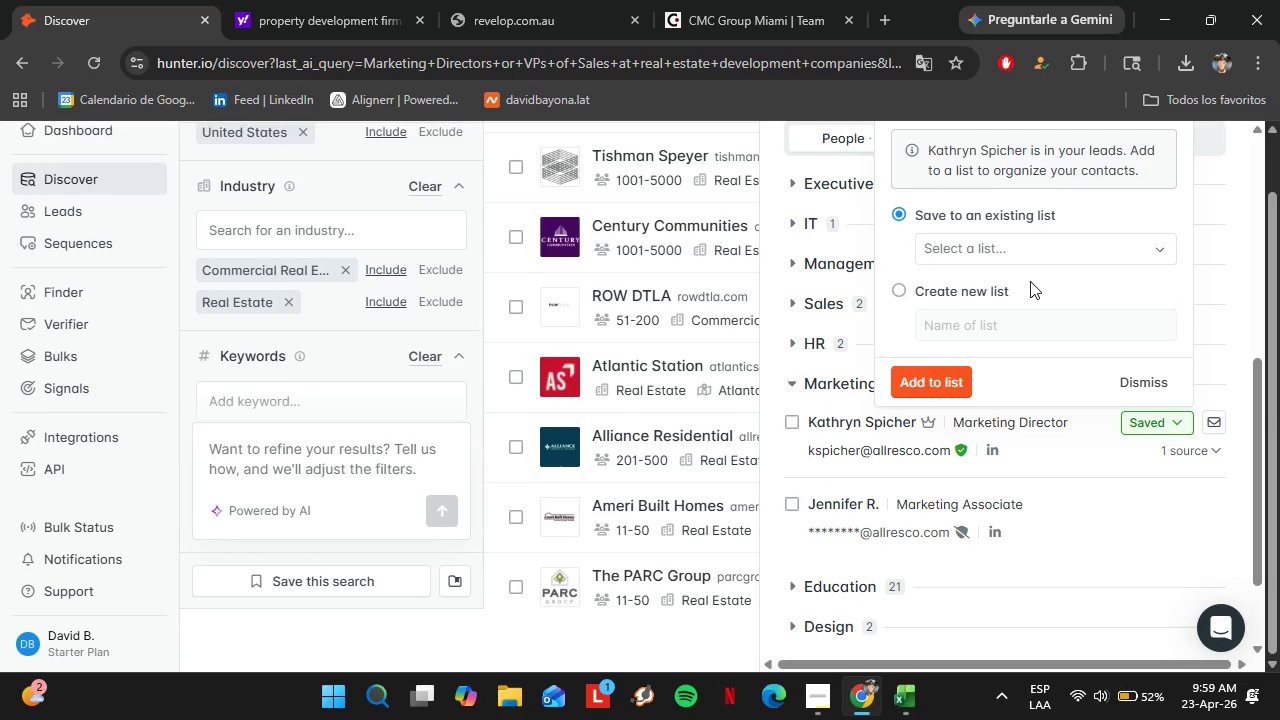 
left_click([999, 260])
 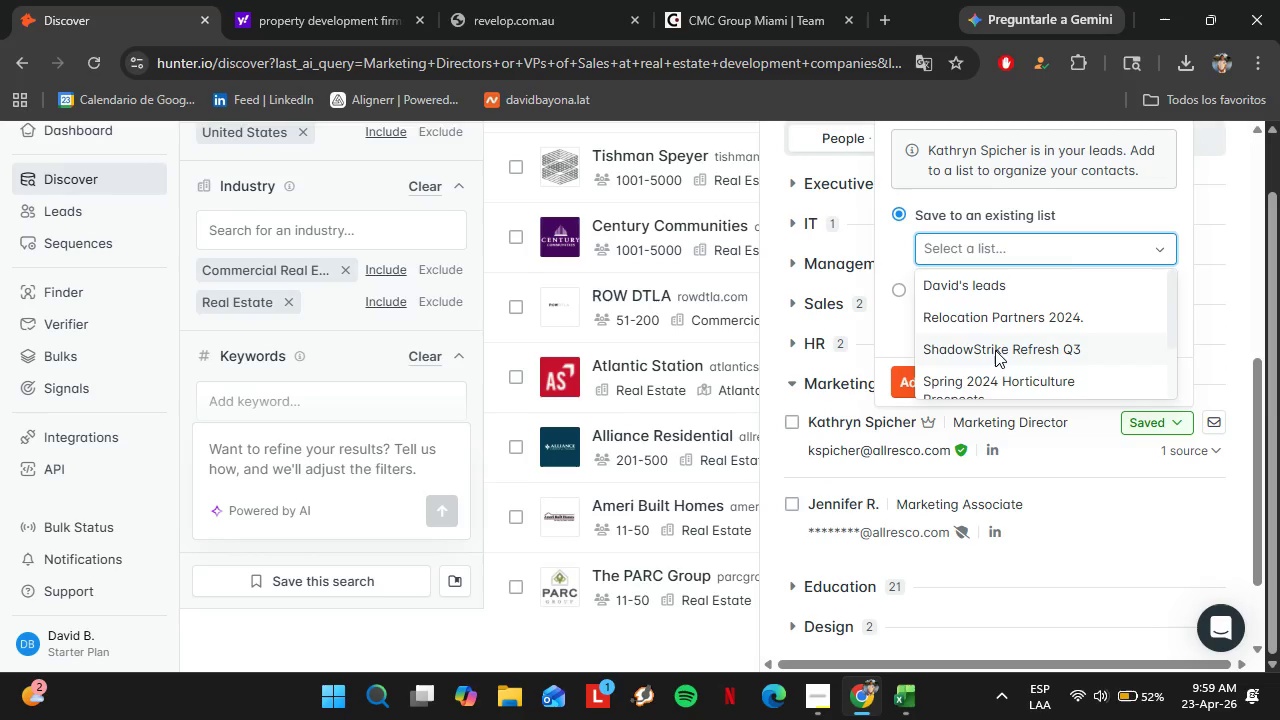 
scroll: coordinate [995, 350], scroll_direction: down, amount: 2.0
 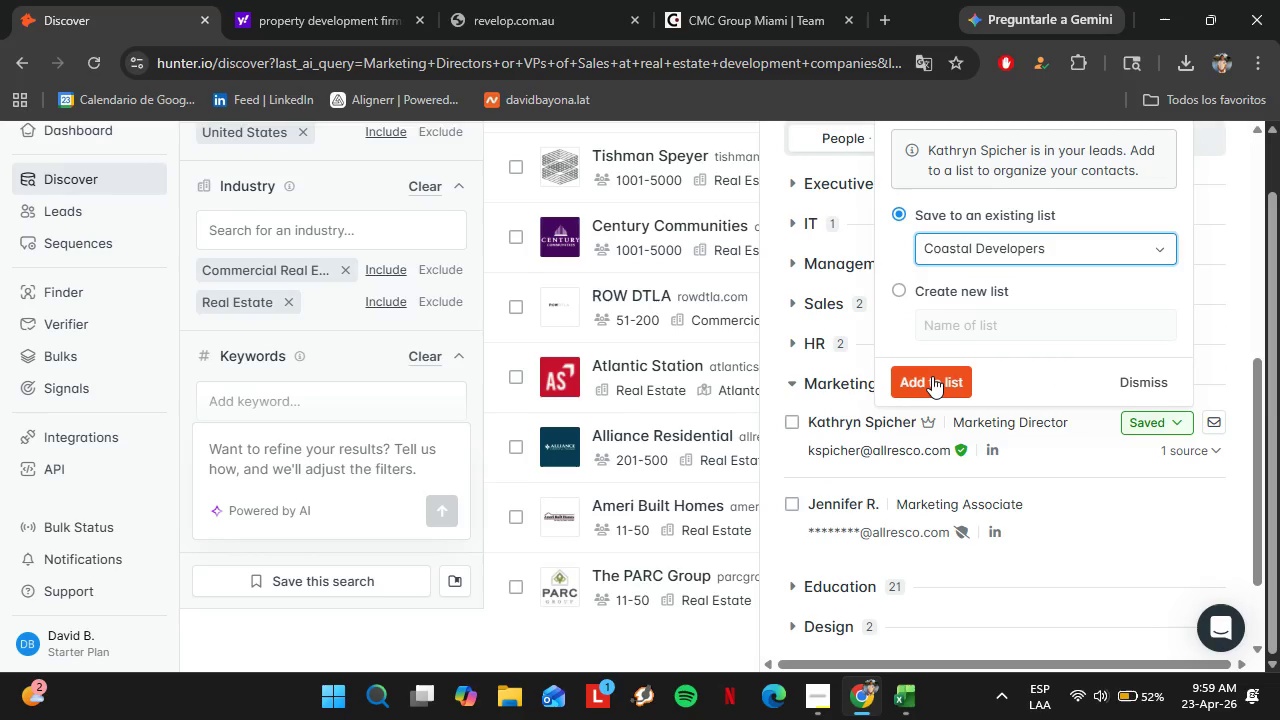 
double_click([922, 376])
 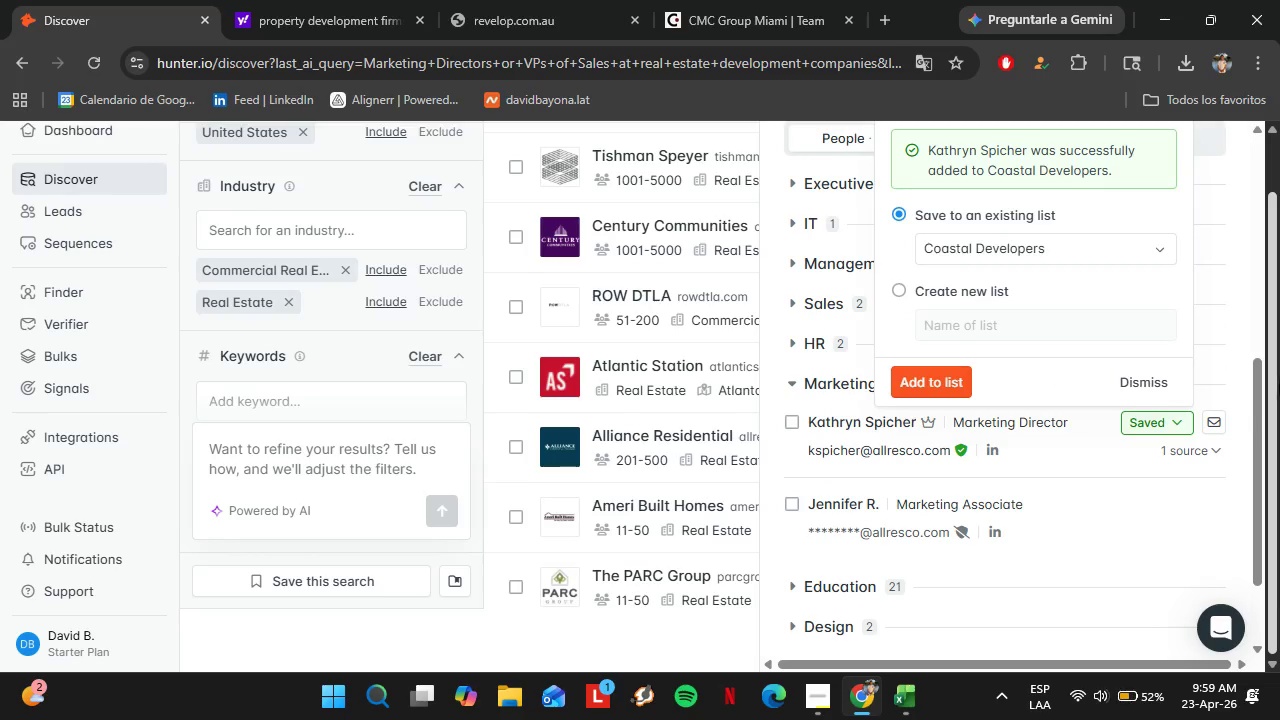 
left_click([1157, 387])
 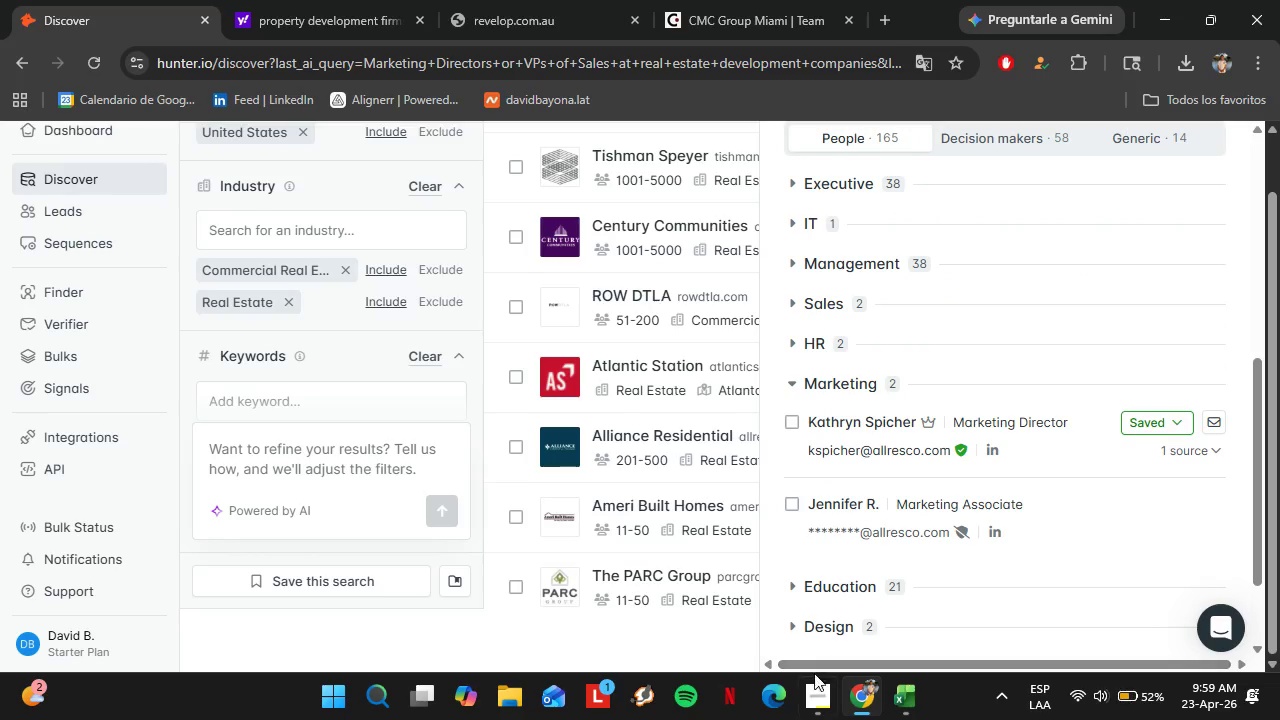 
left_click([814, 686])